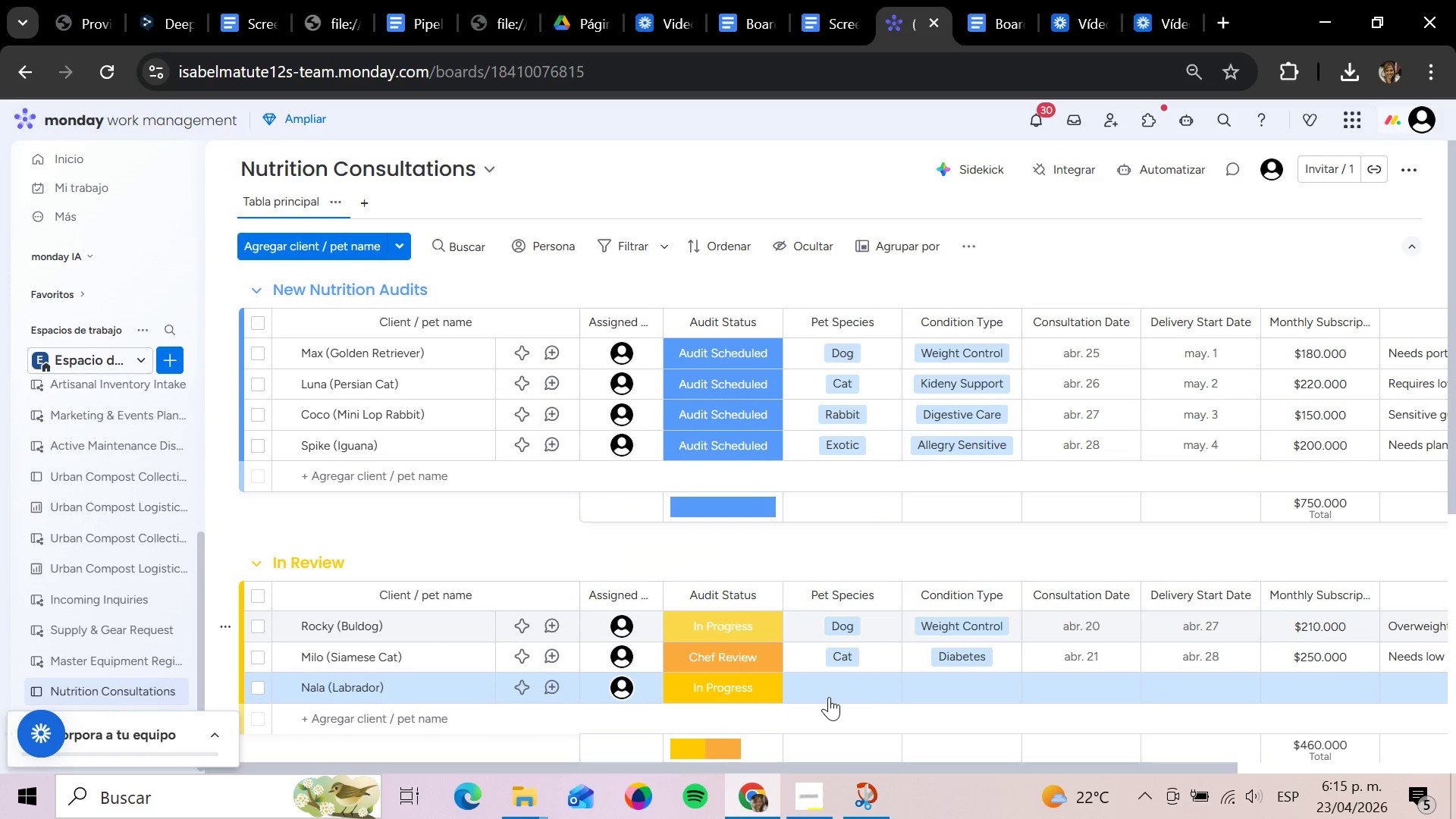 
left_click([829, 697])
 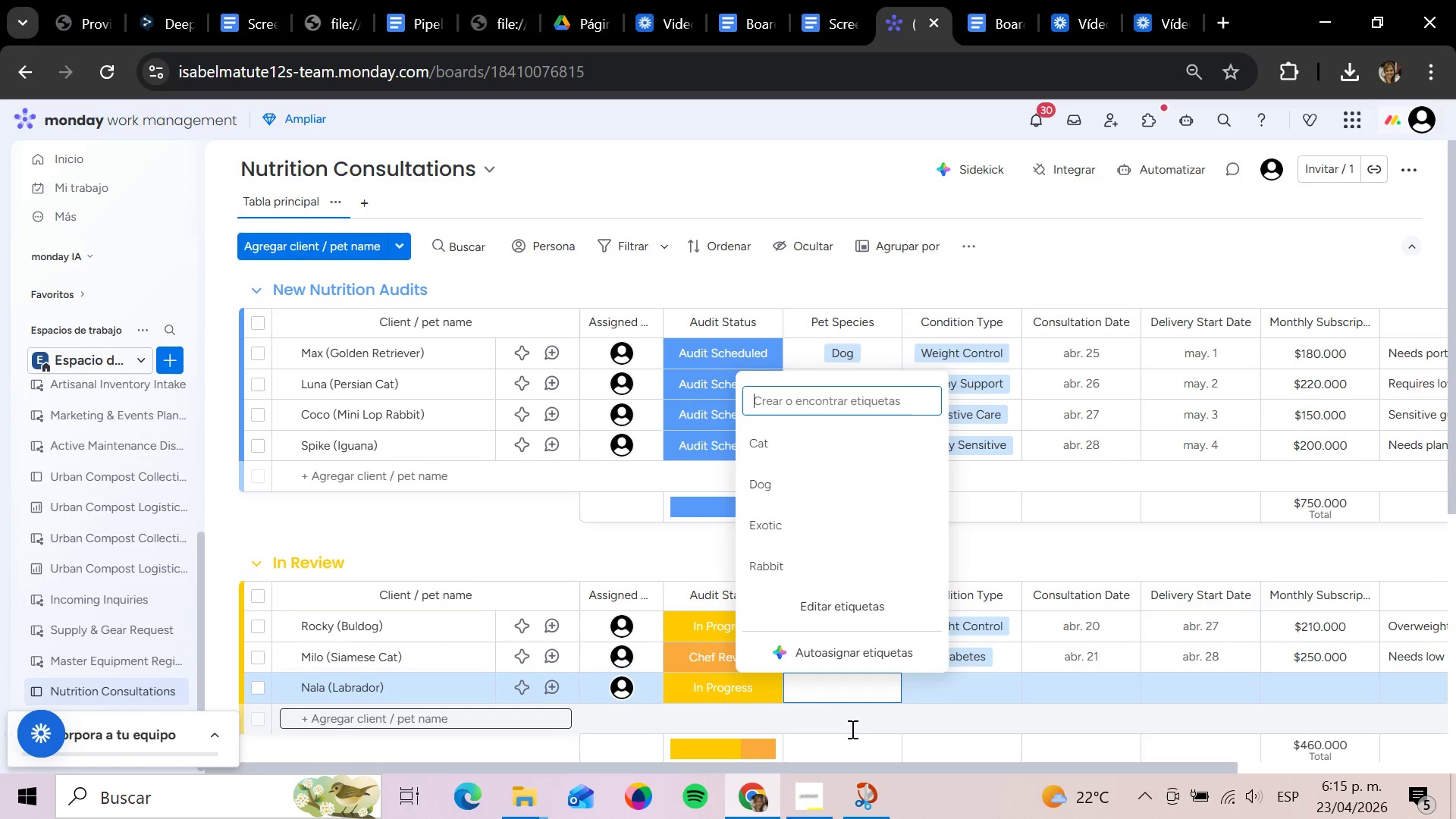 
left_click([779, 472])
 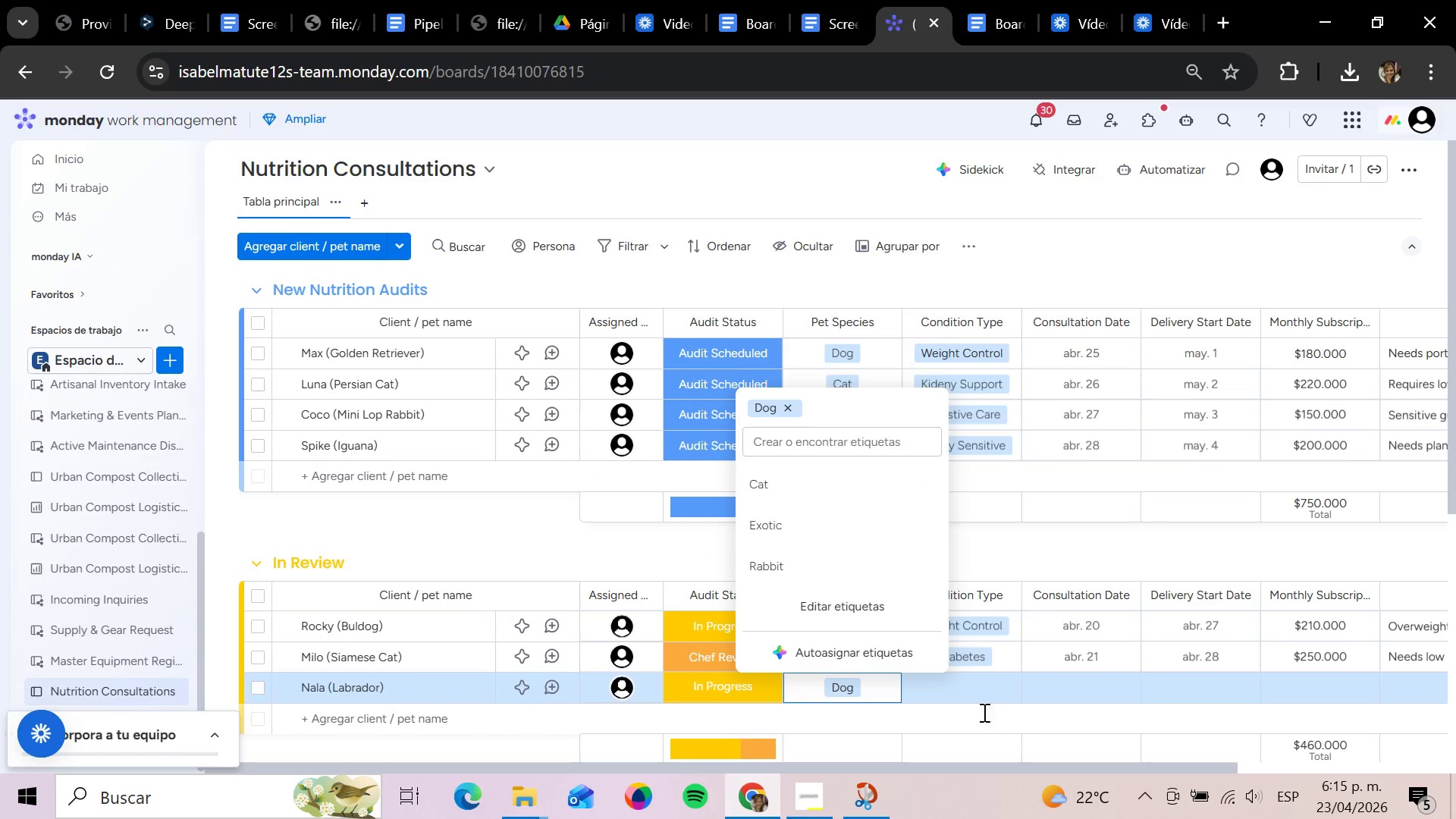 
left_click([967, 702])
 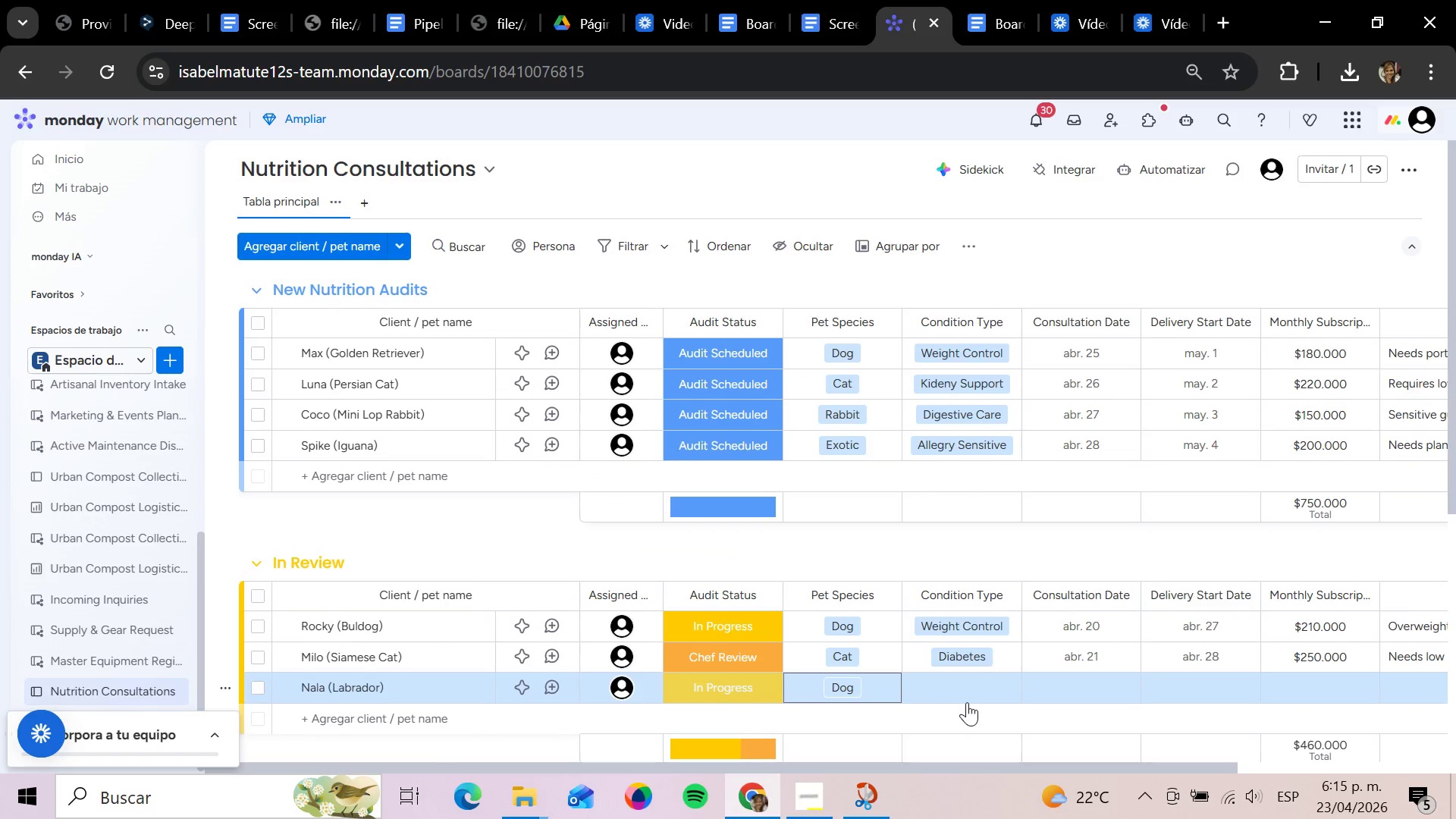 
left_click([971, 689])
 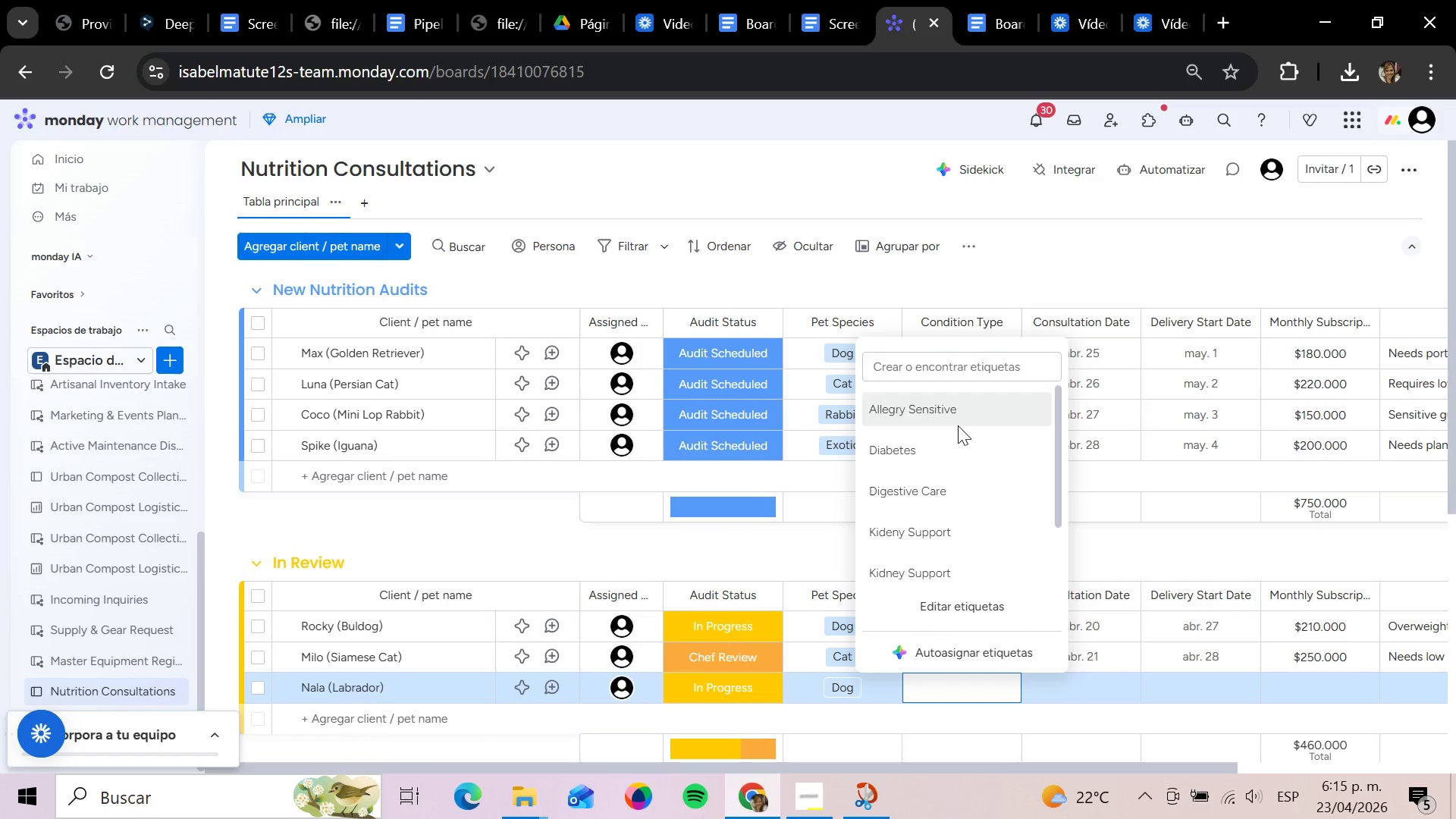 
double_click([957, 415])
 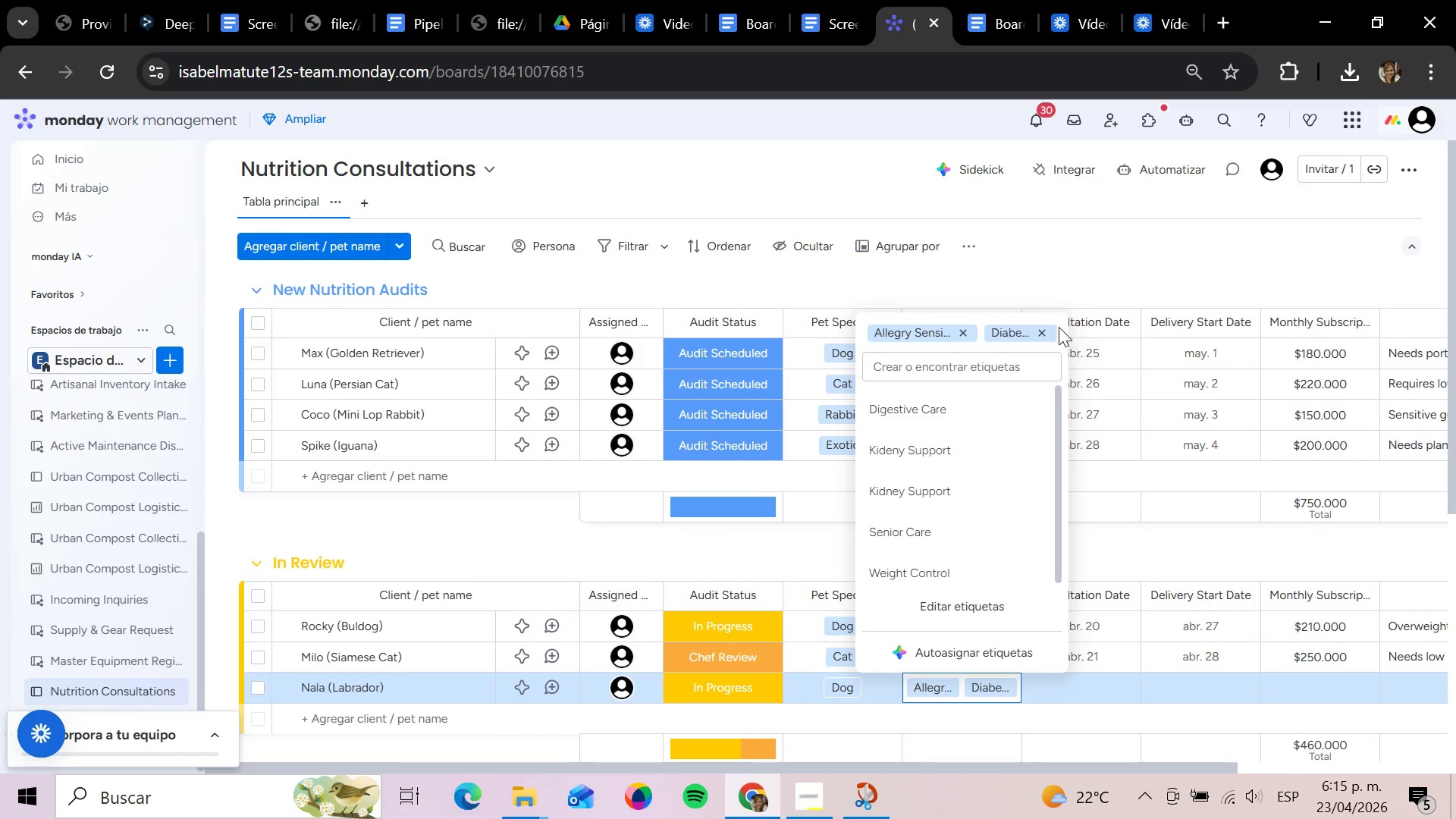 
left_click([1048, 328])
 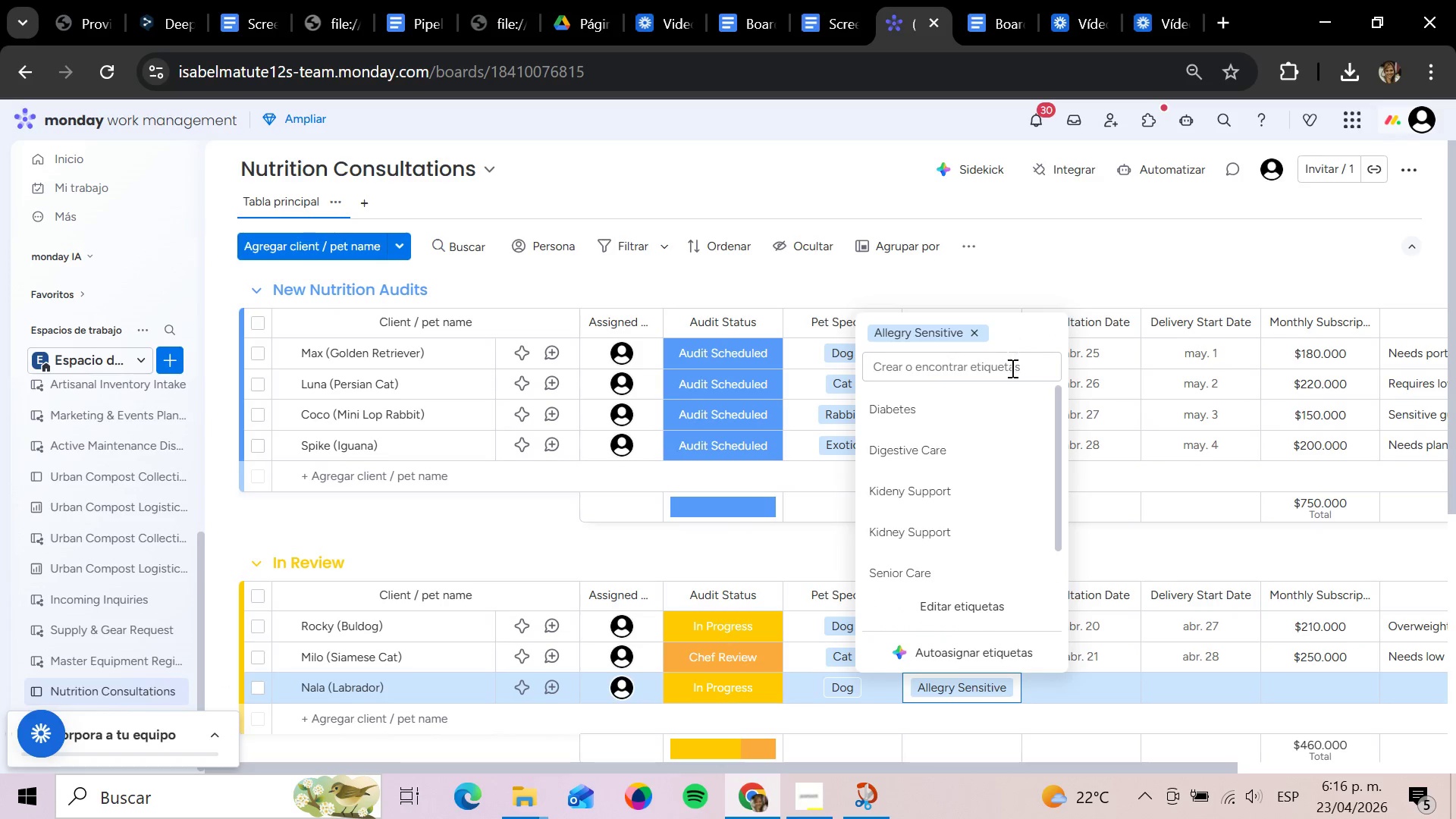 
left_click([1097, 689])
 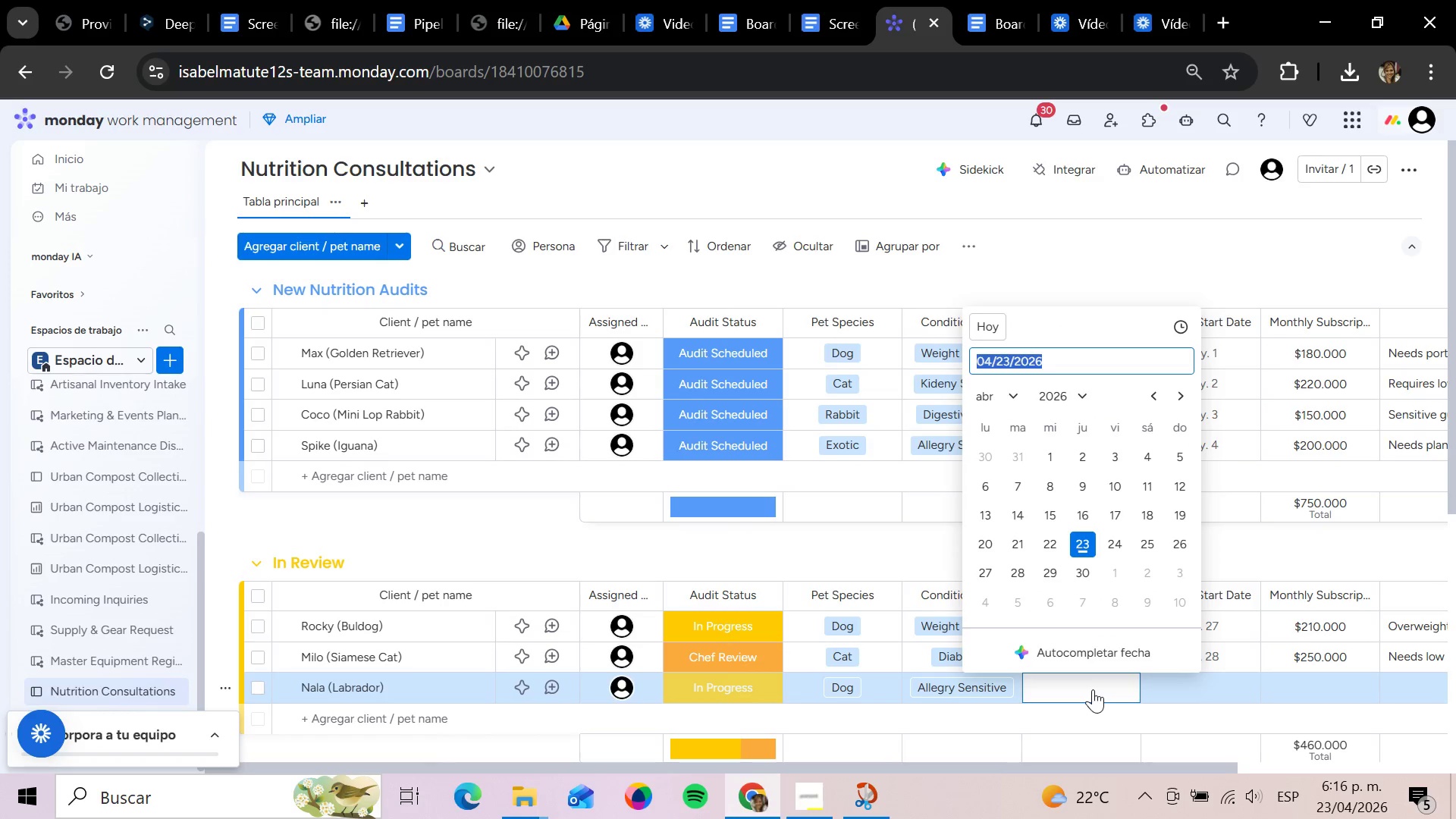 
key(Backspace)
type(2026 04 22)
 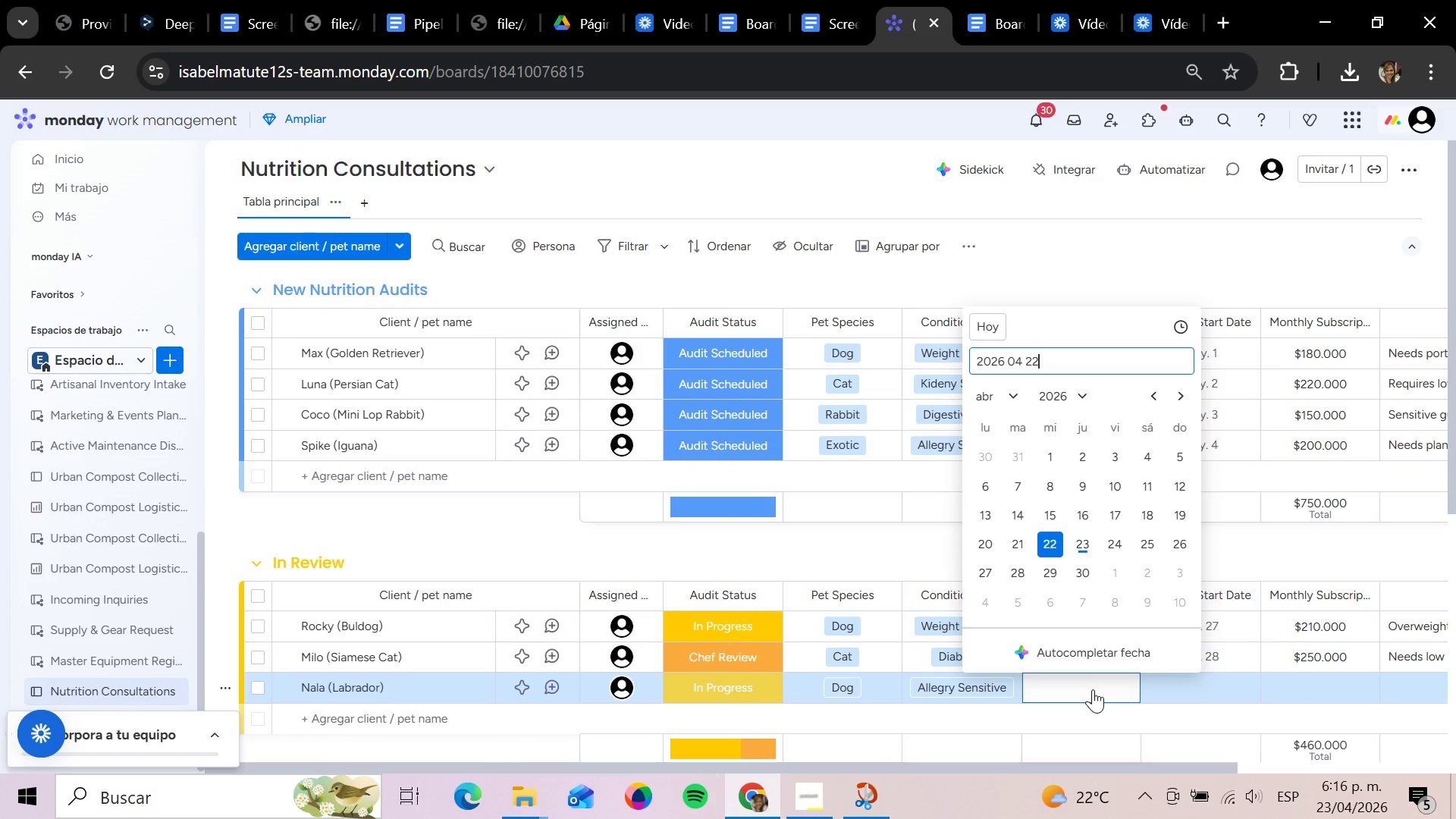 
key(Enter)
 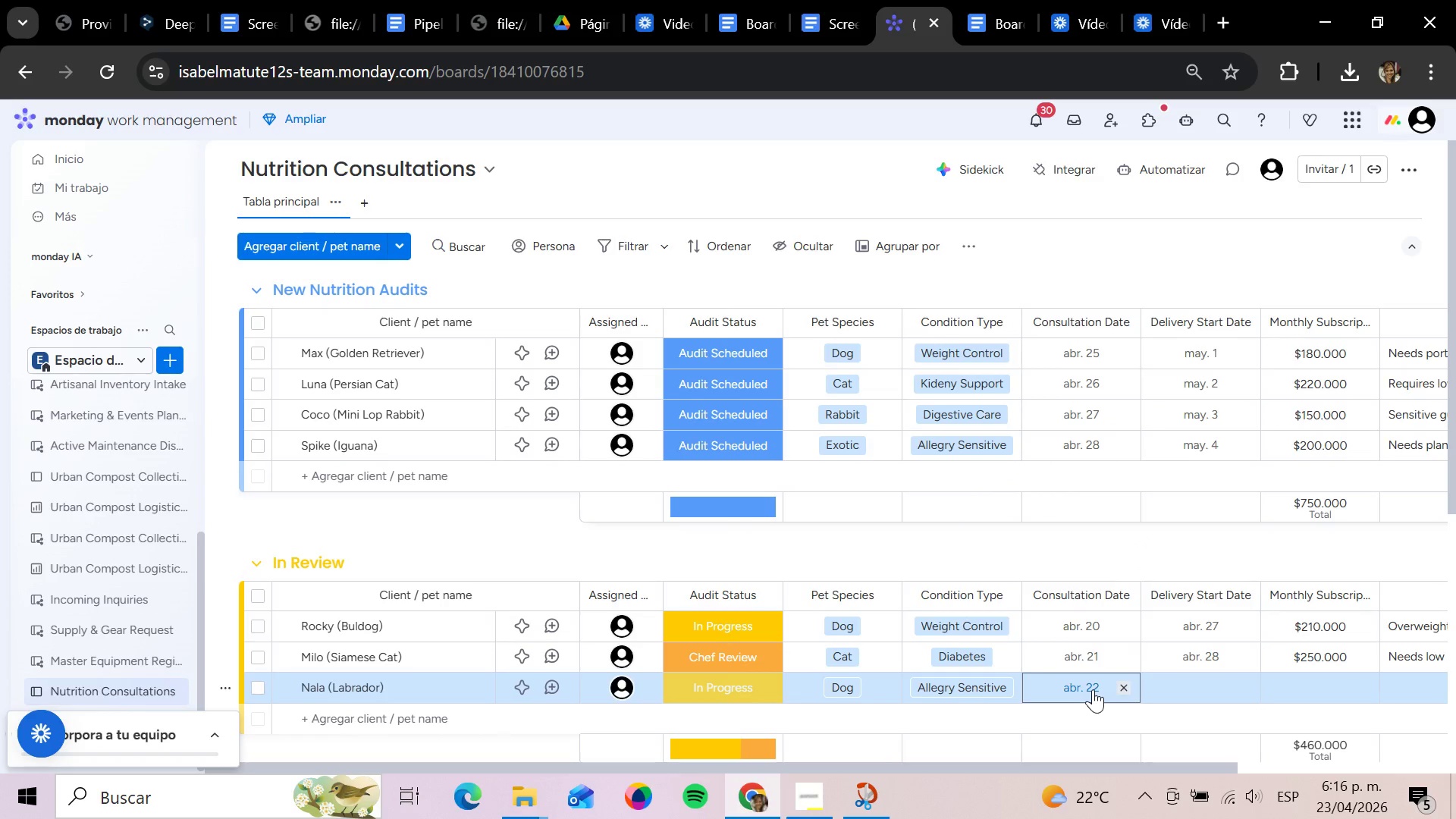 
key(ArrowRight)
 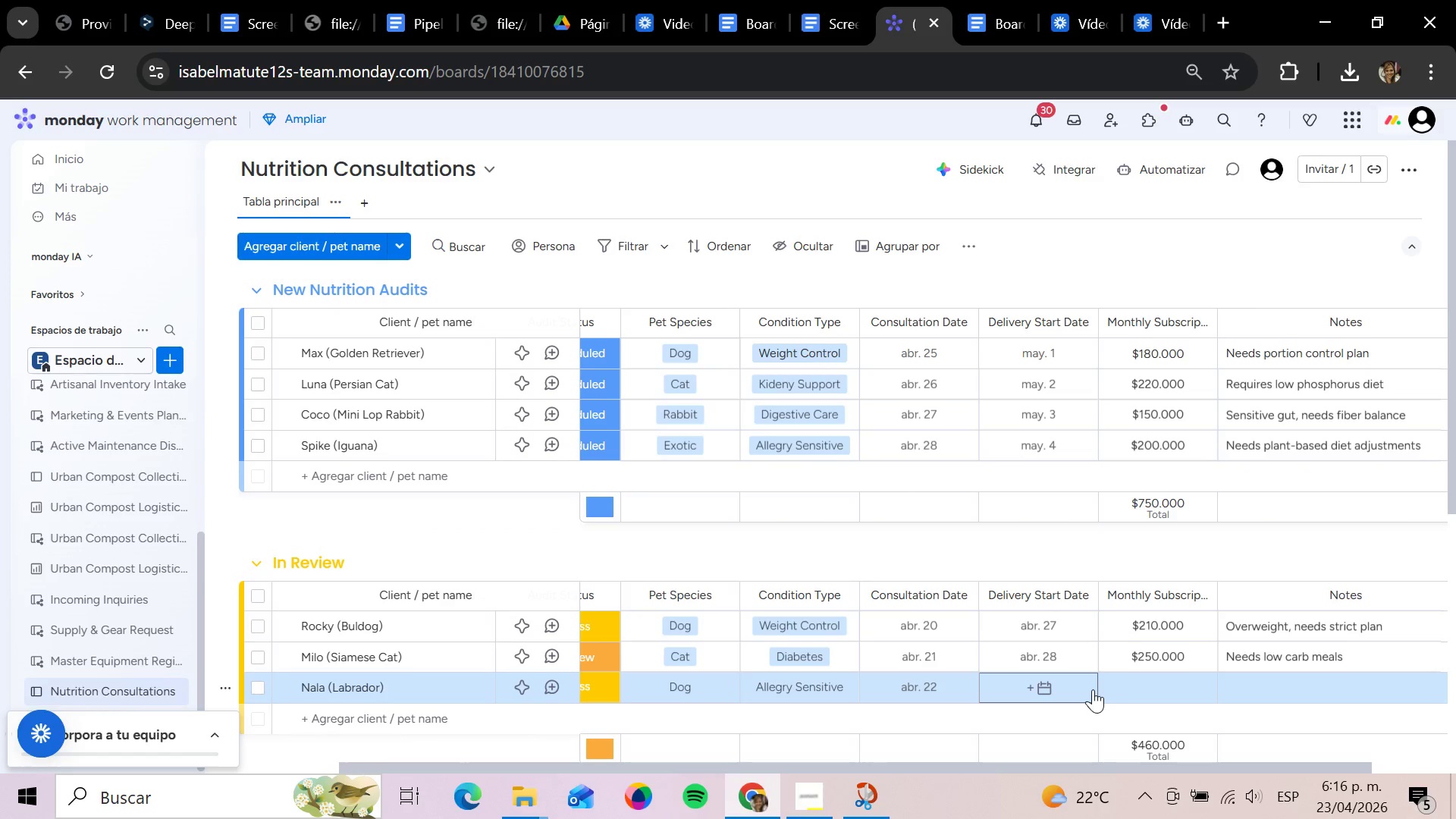 
key(Enter)
 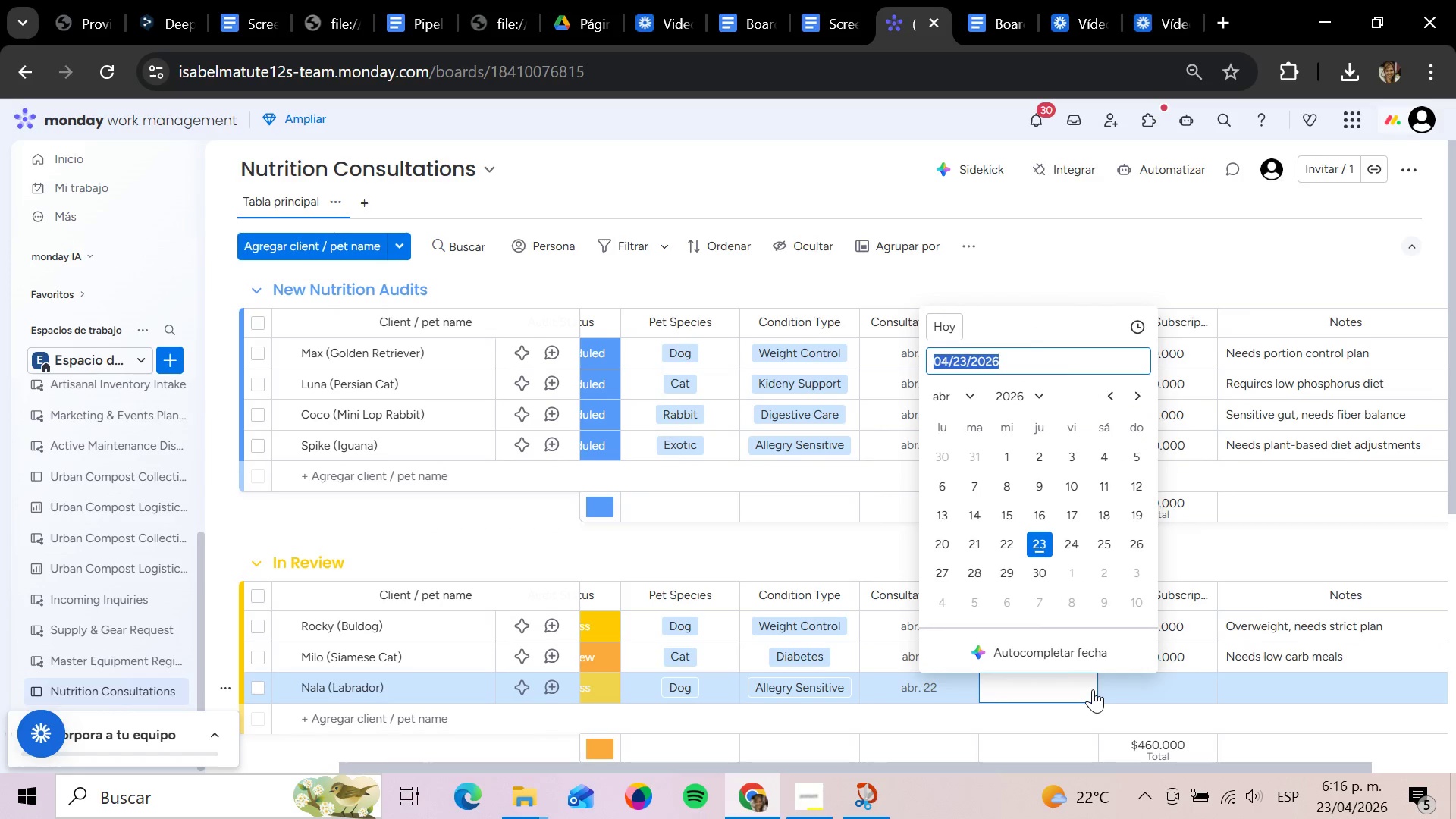 
type(2026 04 29)
 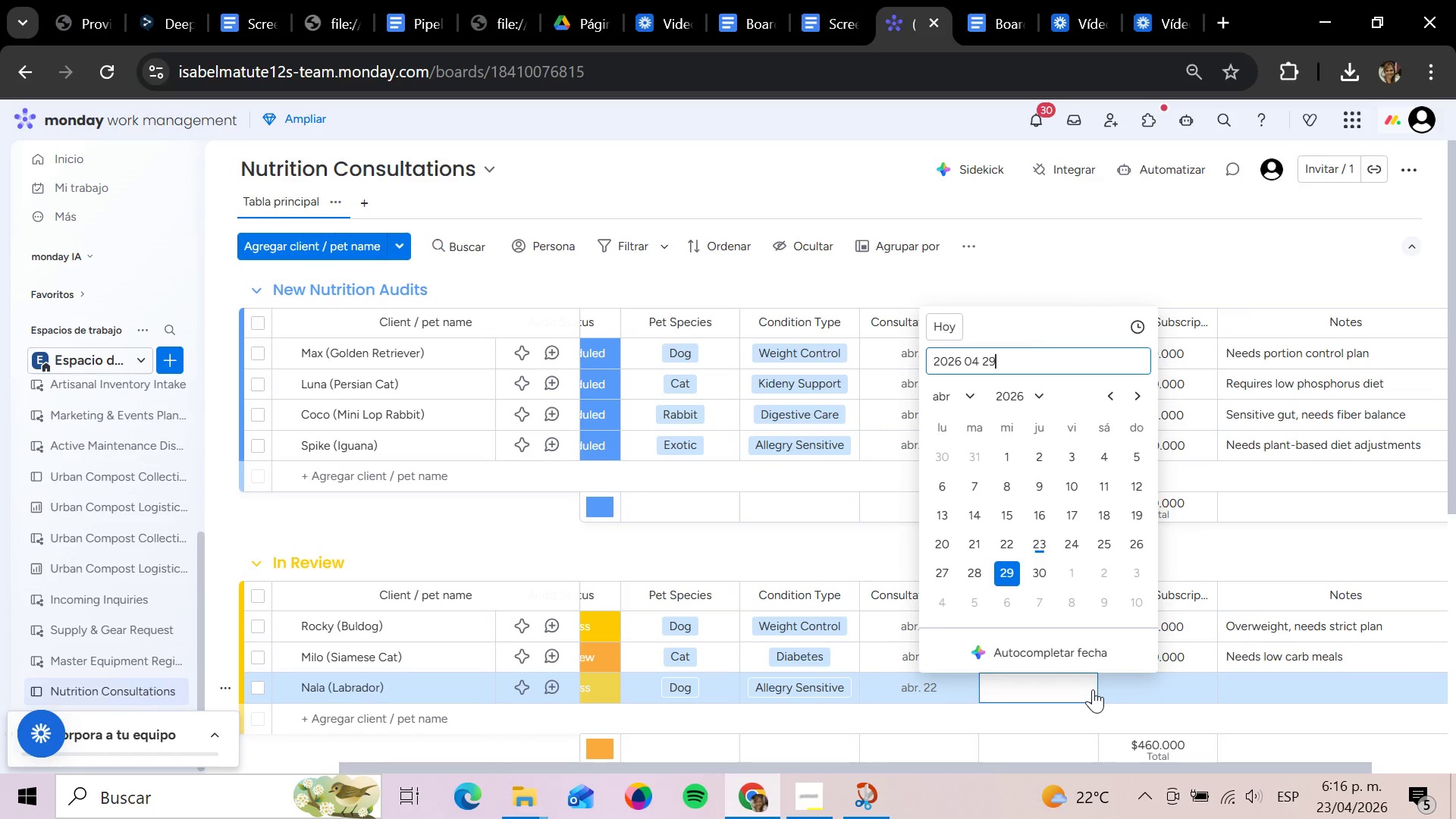 
key(Enter)
 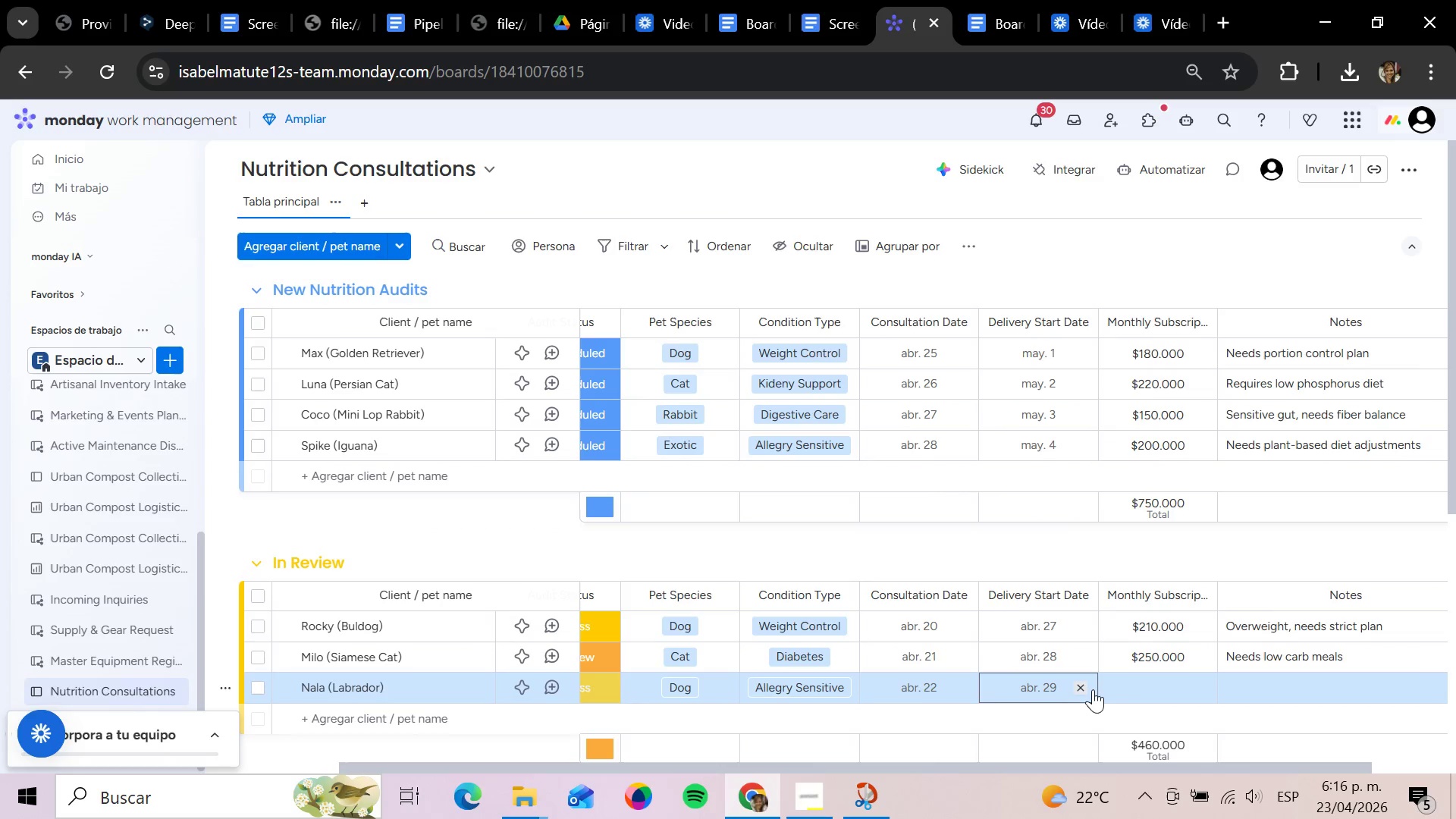 
key(ArrowRight)
 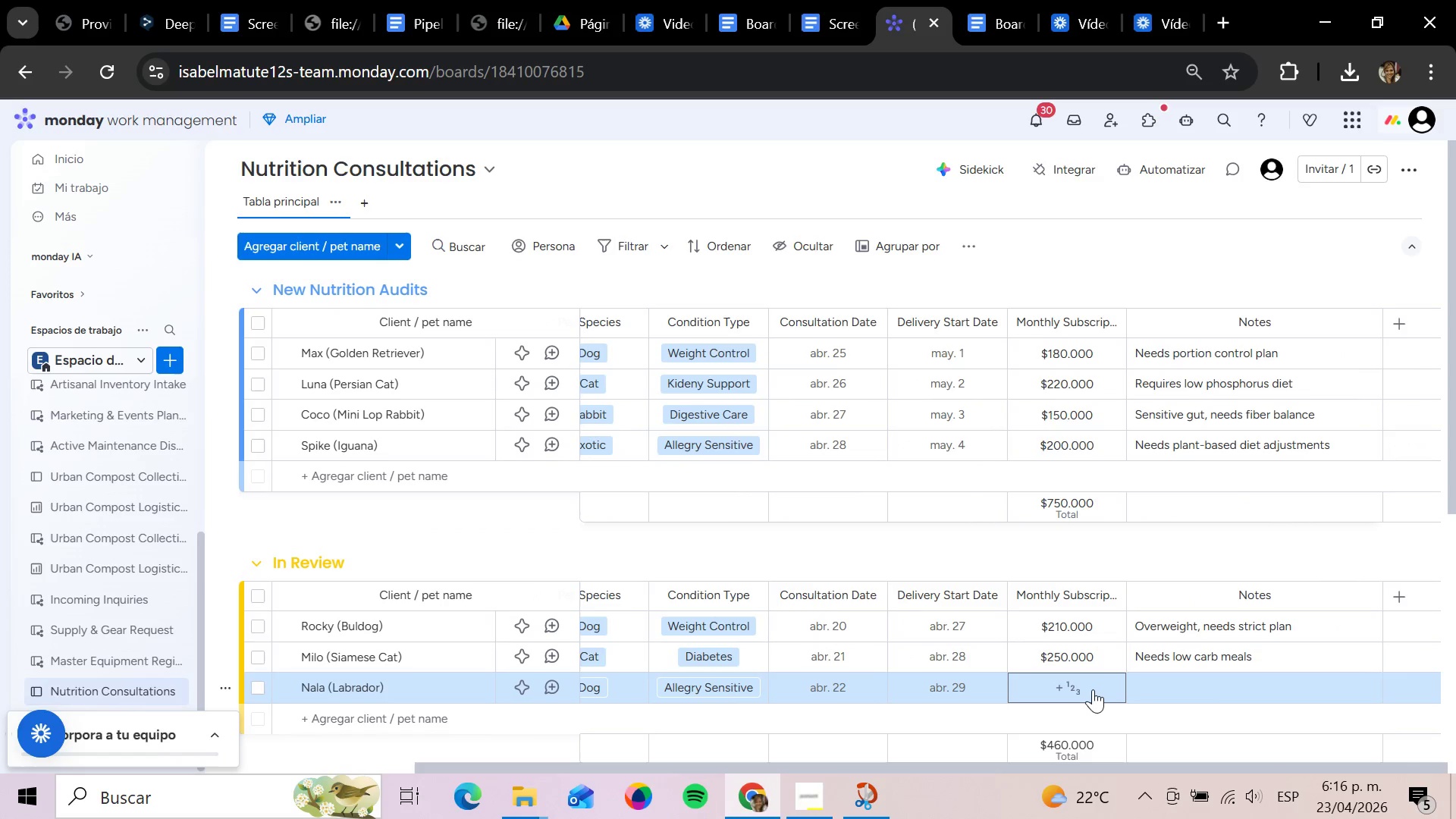 
key(Enter)
 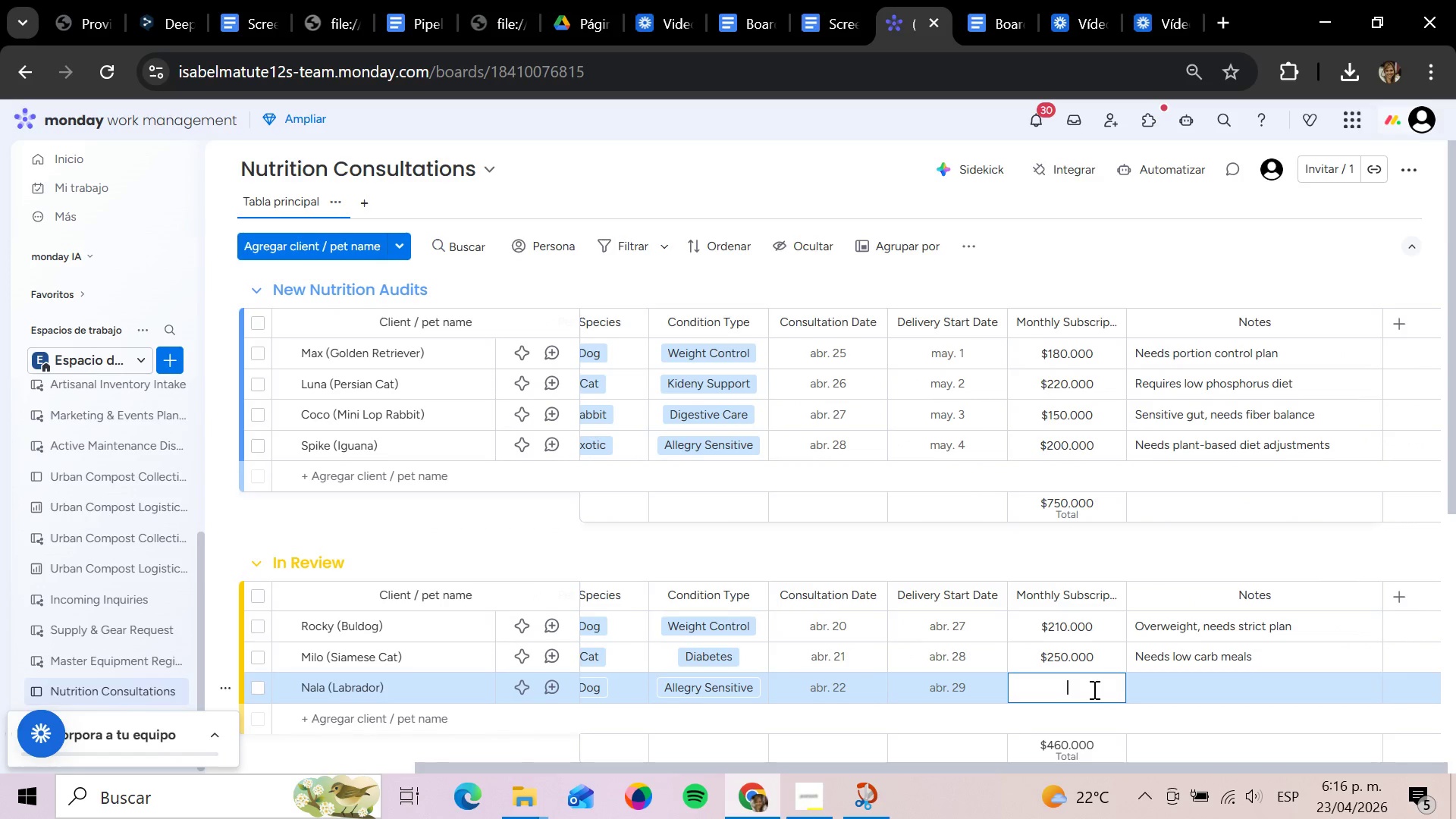 
type(230000)
 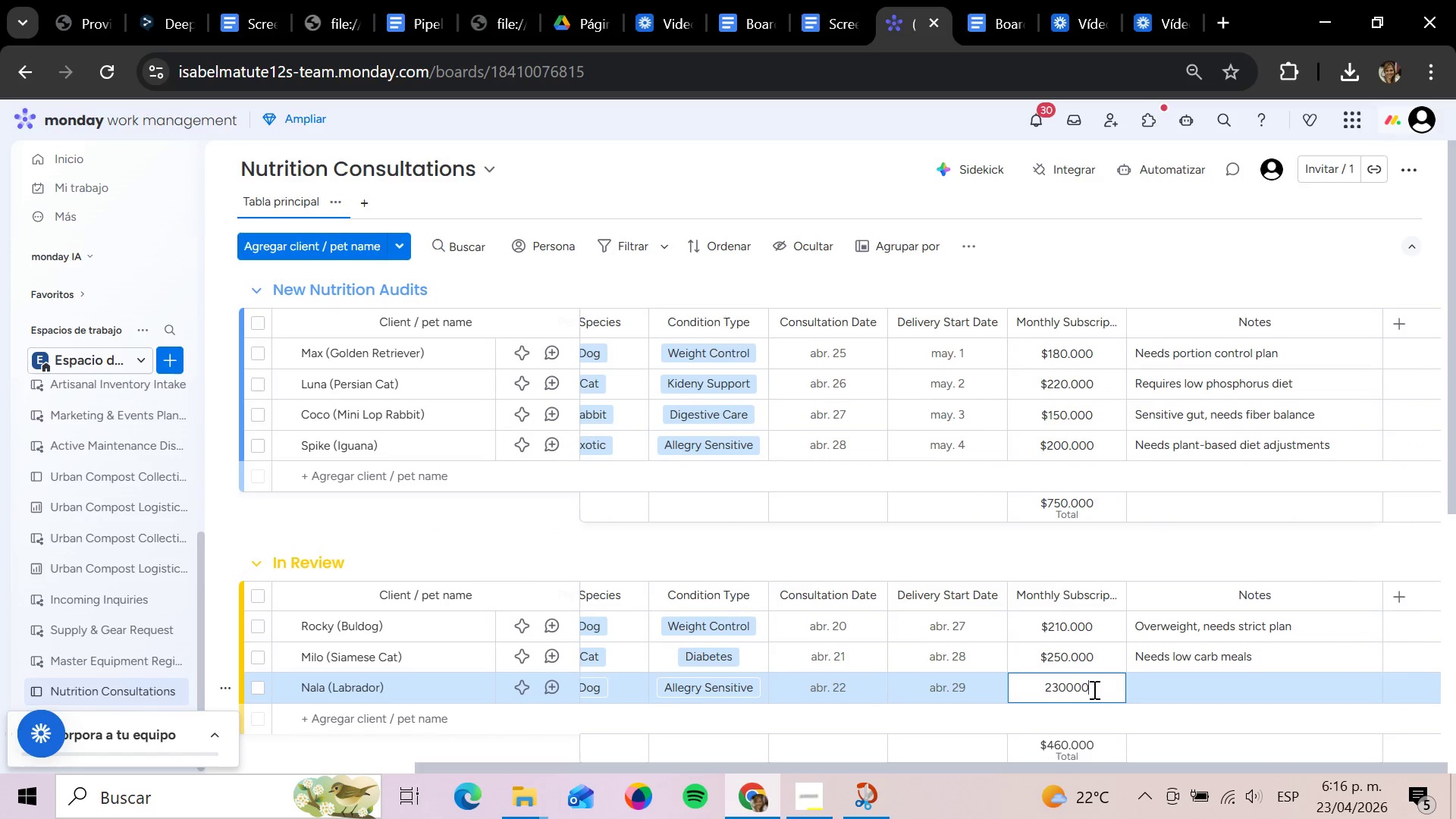 
key(Enter)
 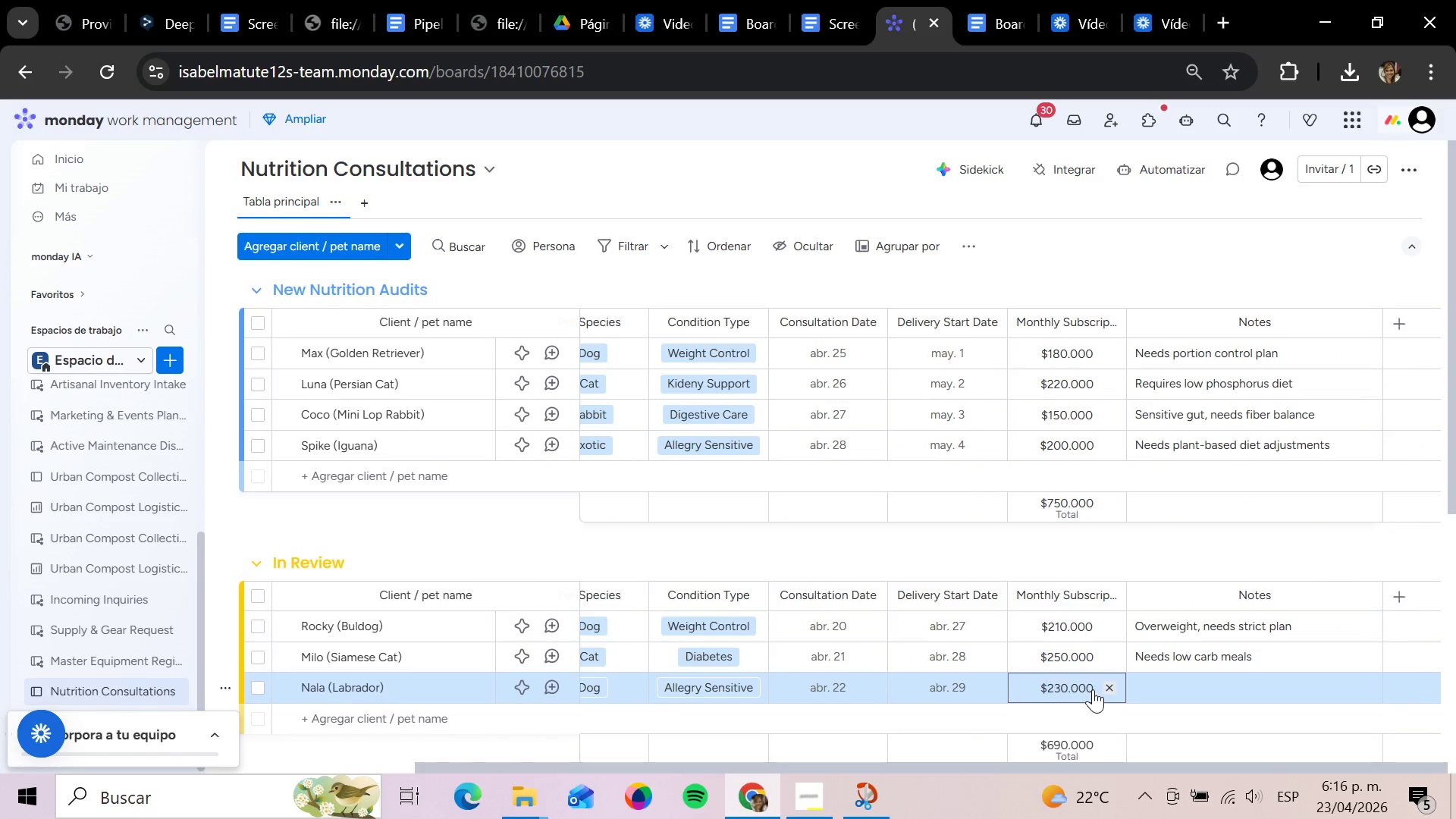 
key(ArrowRight)
 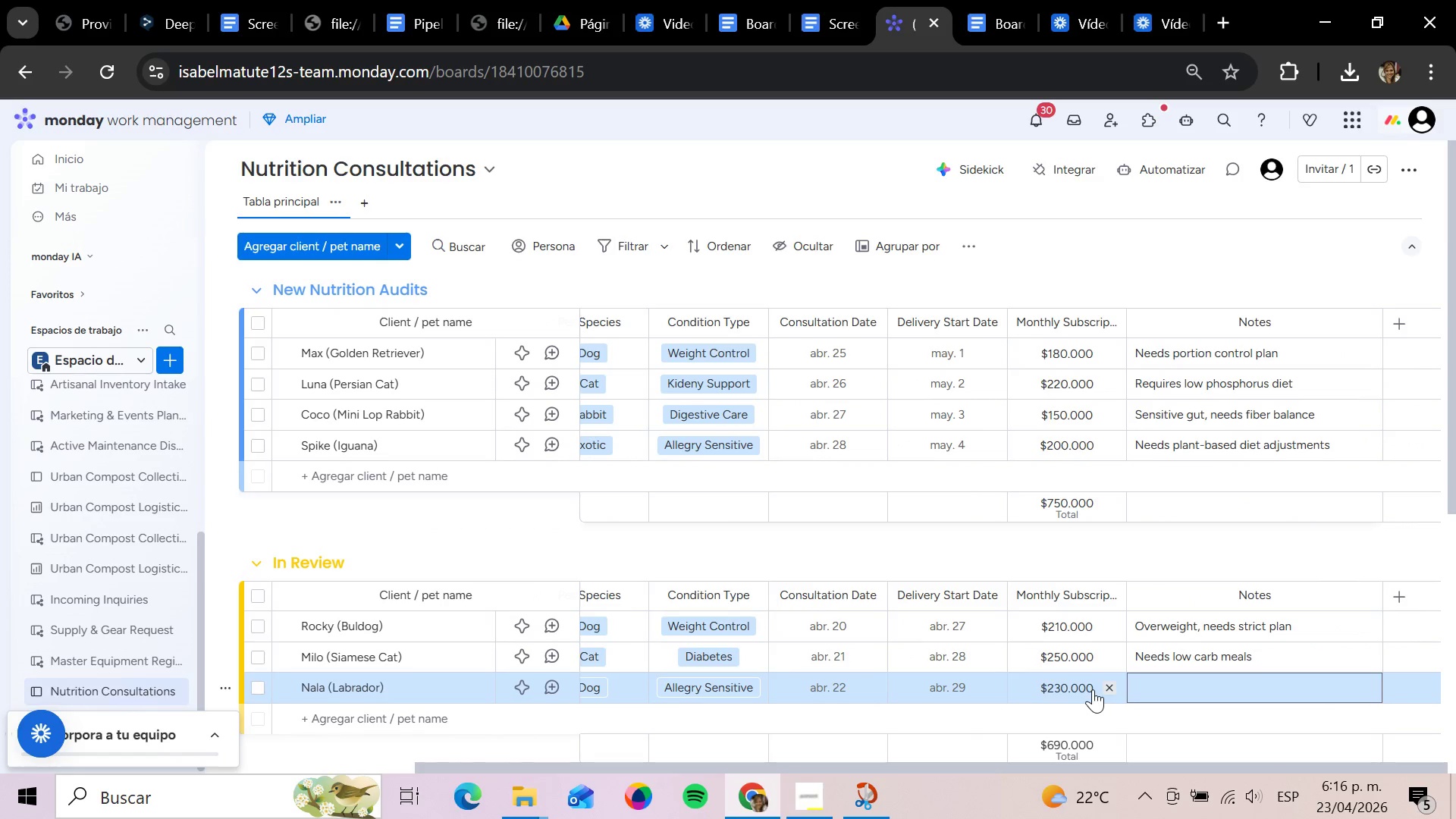 
key(Enter)
 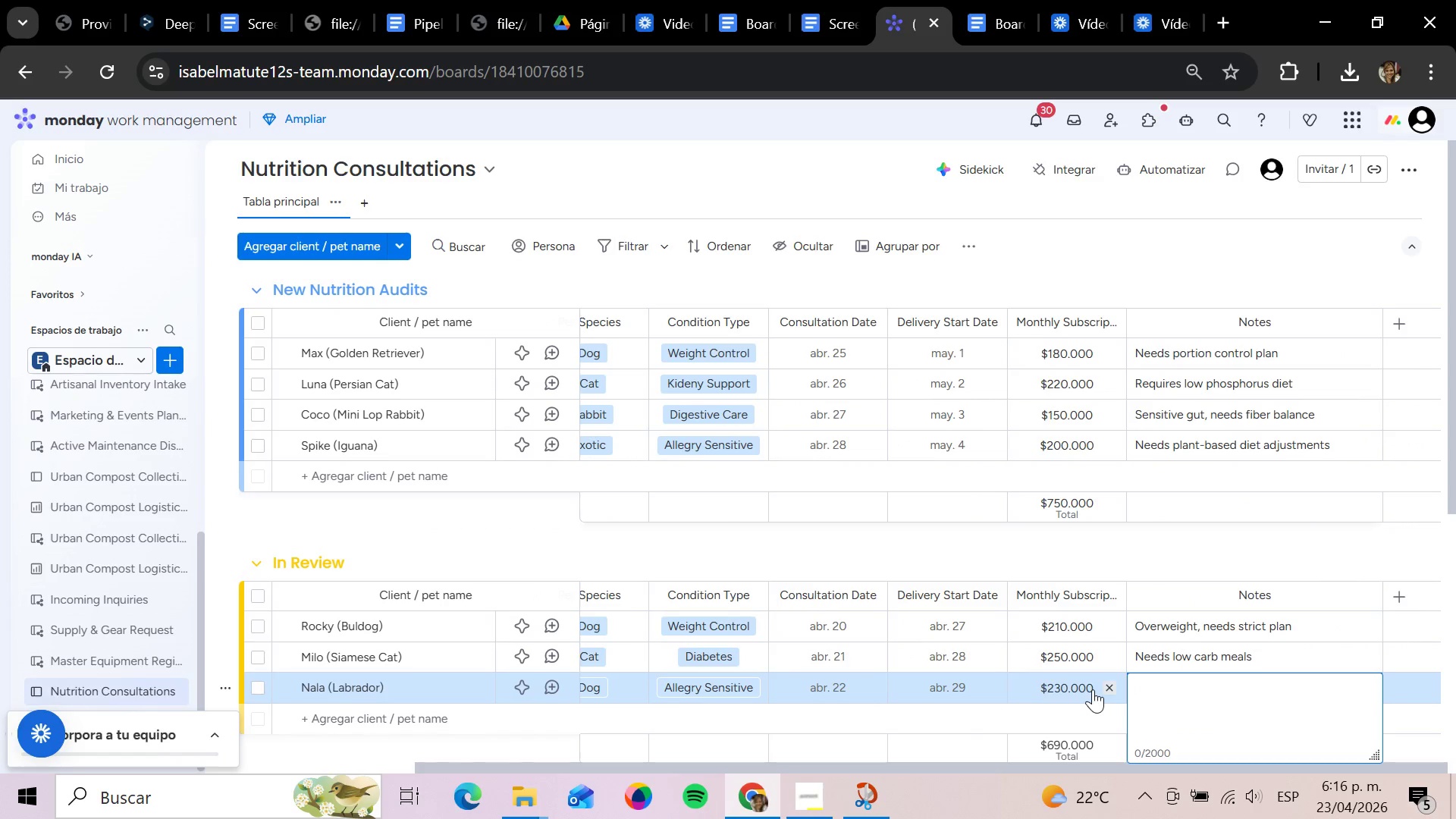 
type(Sl)
key(Backspace)
type(kin a`)
key(Backspace)
type(llergies, hypoallergenic diet)
 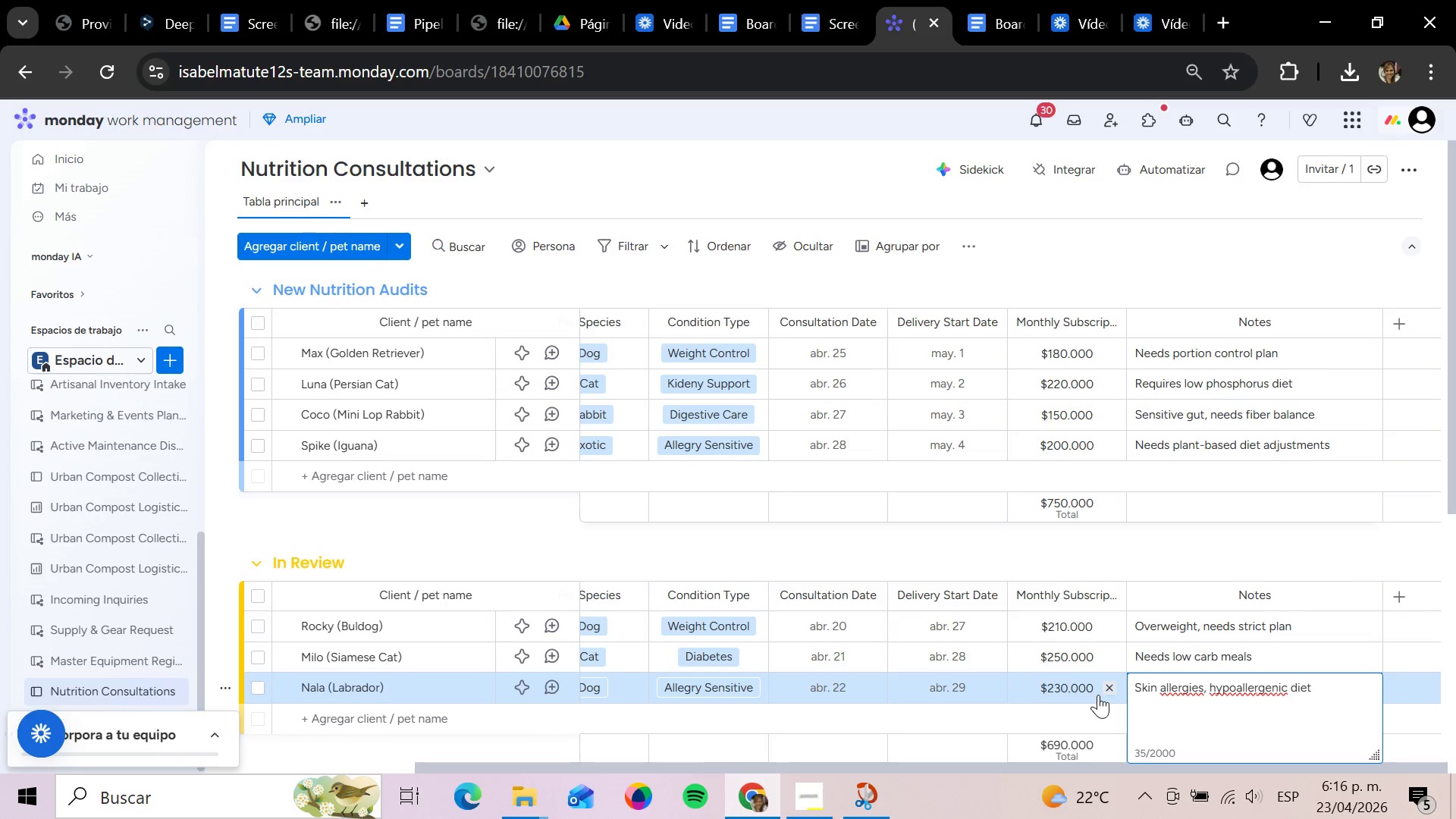 
key(Enter)
 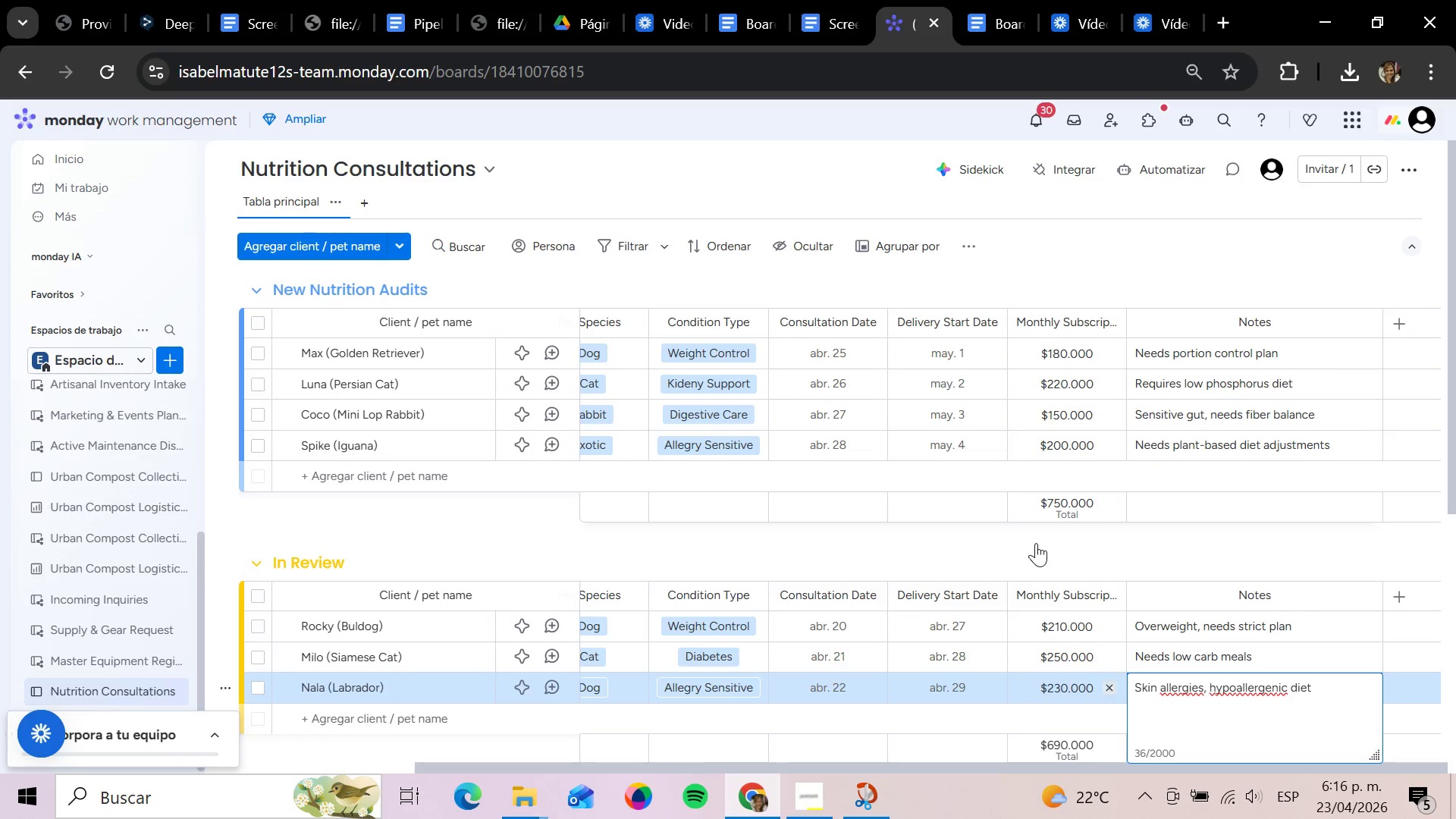 
left_click([1034, 544])
 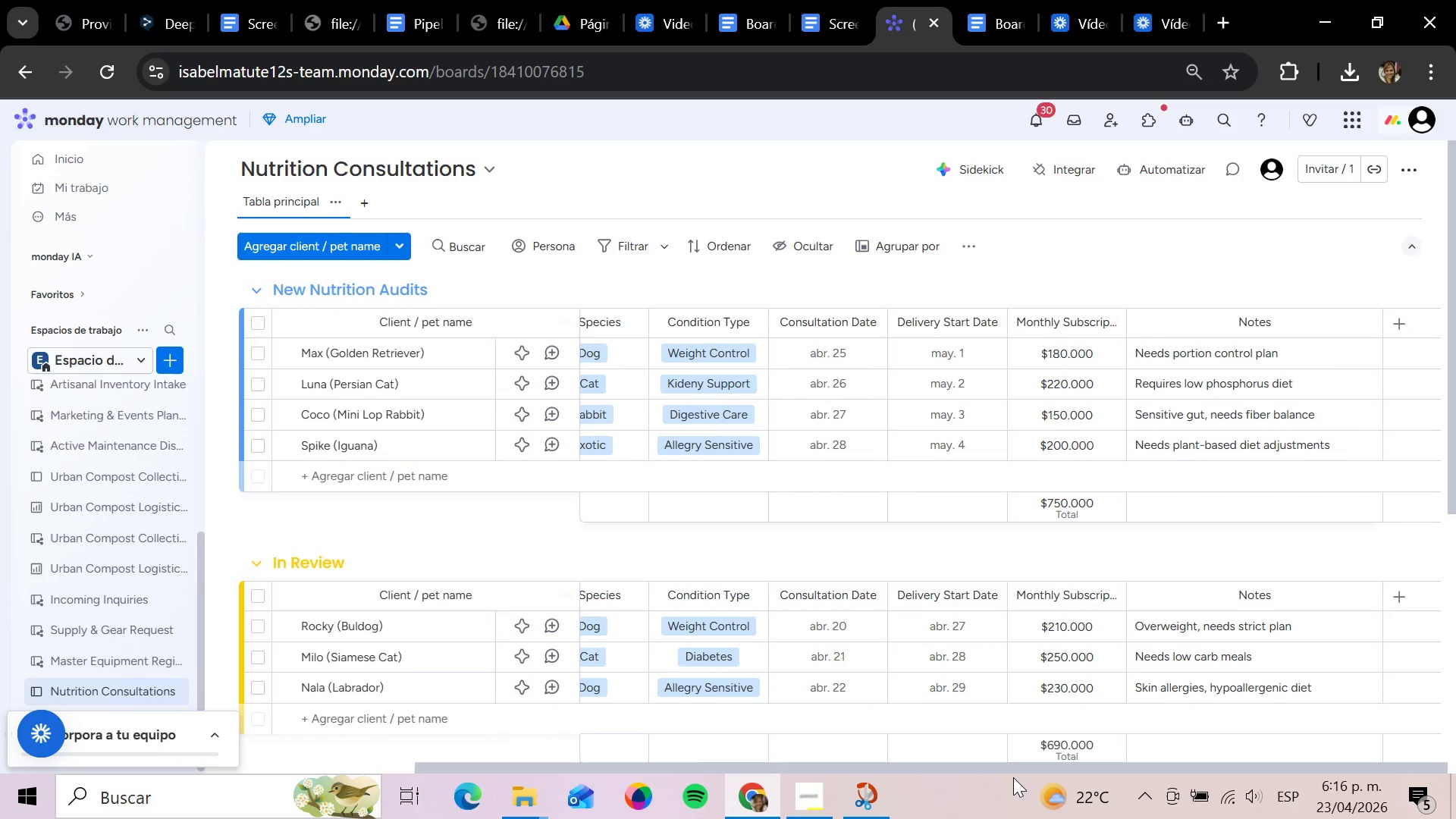 
left_click_drag(start_coordinate=[1012, 770], to_coordinate=[329, 789])
 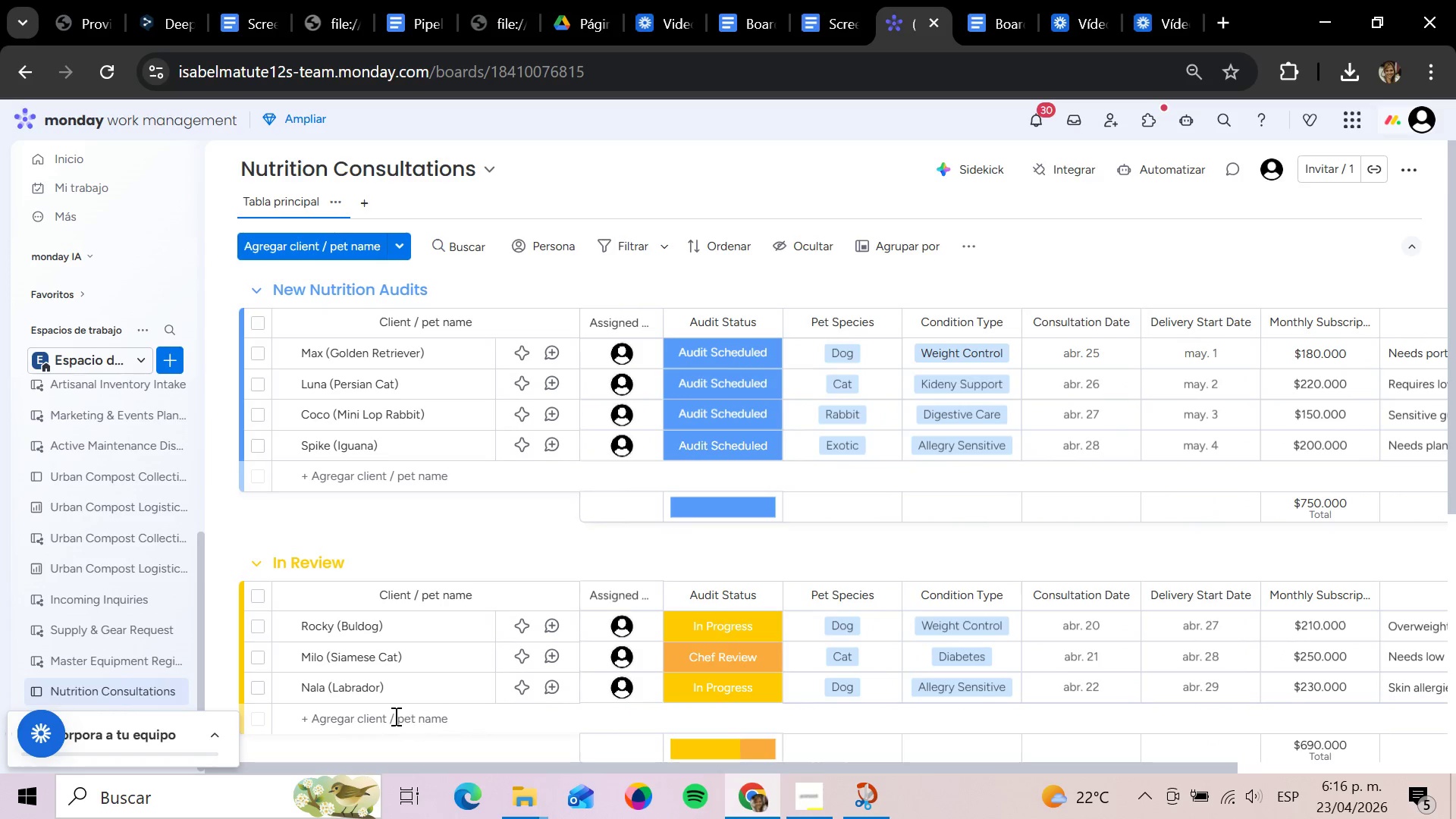 
left_click([369, 717])
 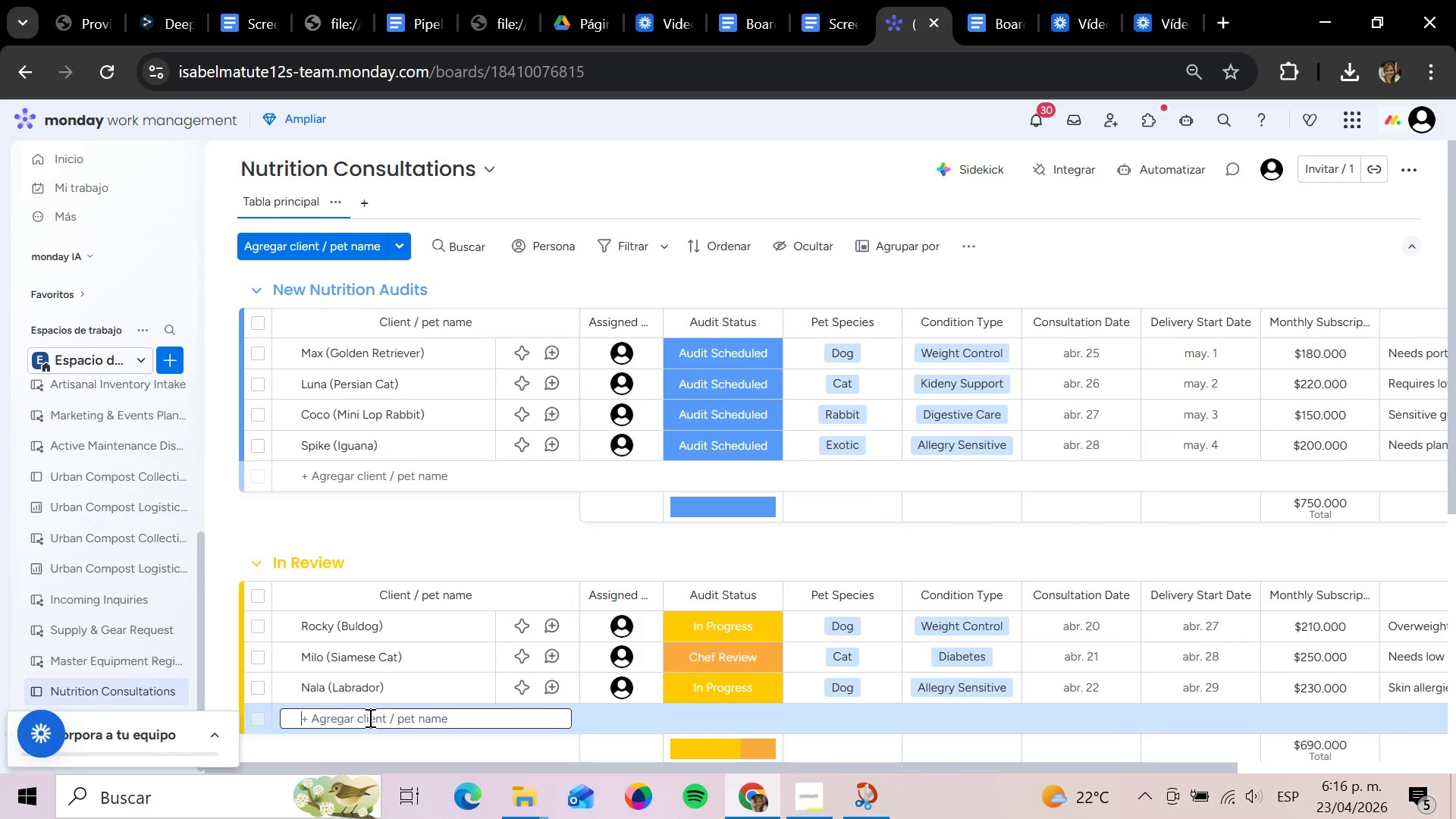 
type(Oliver *Rabbit()
 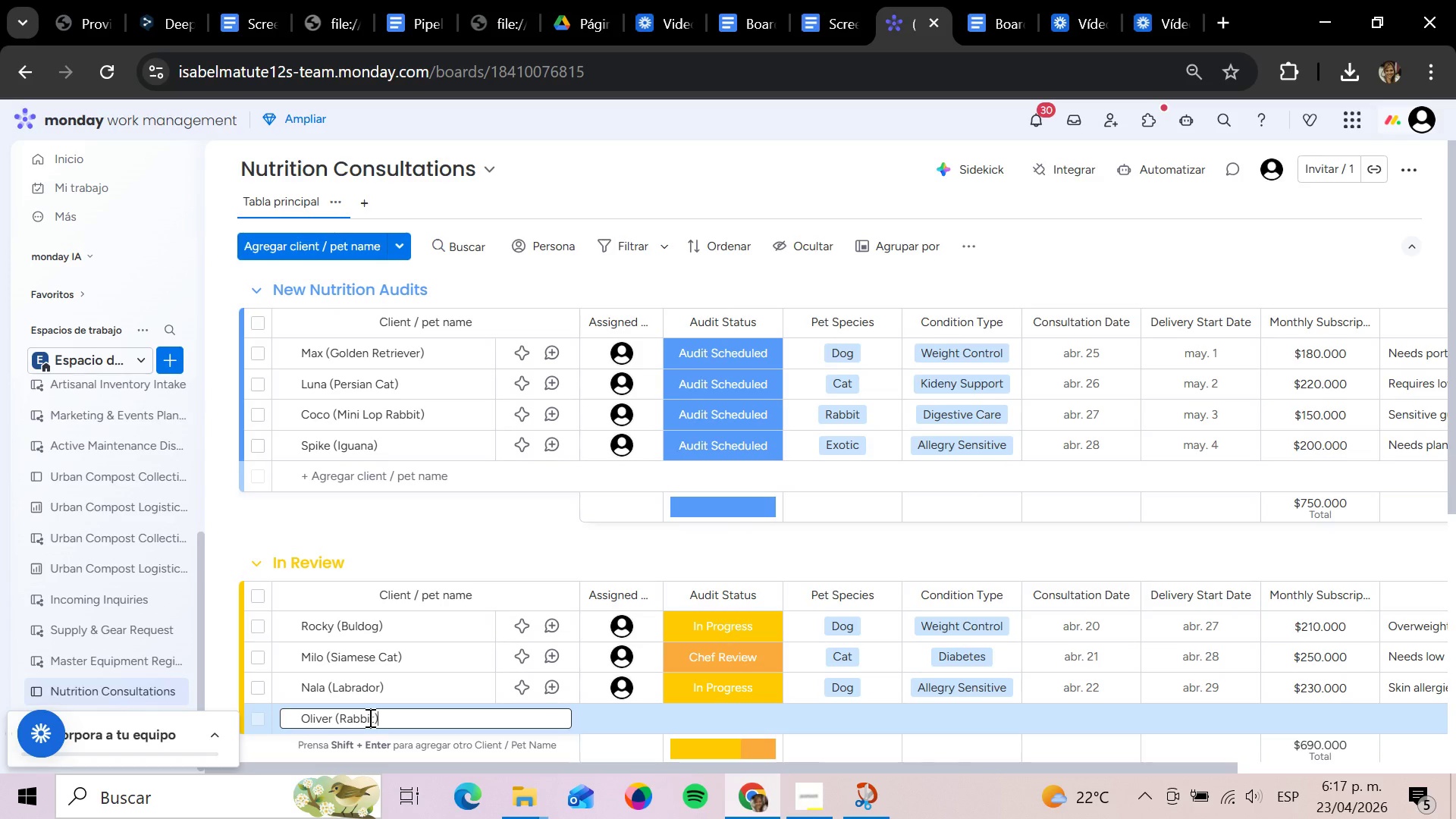 
 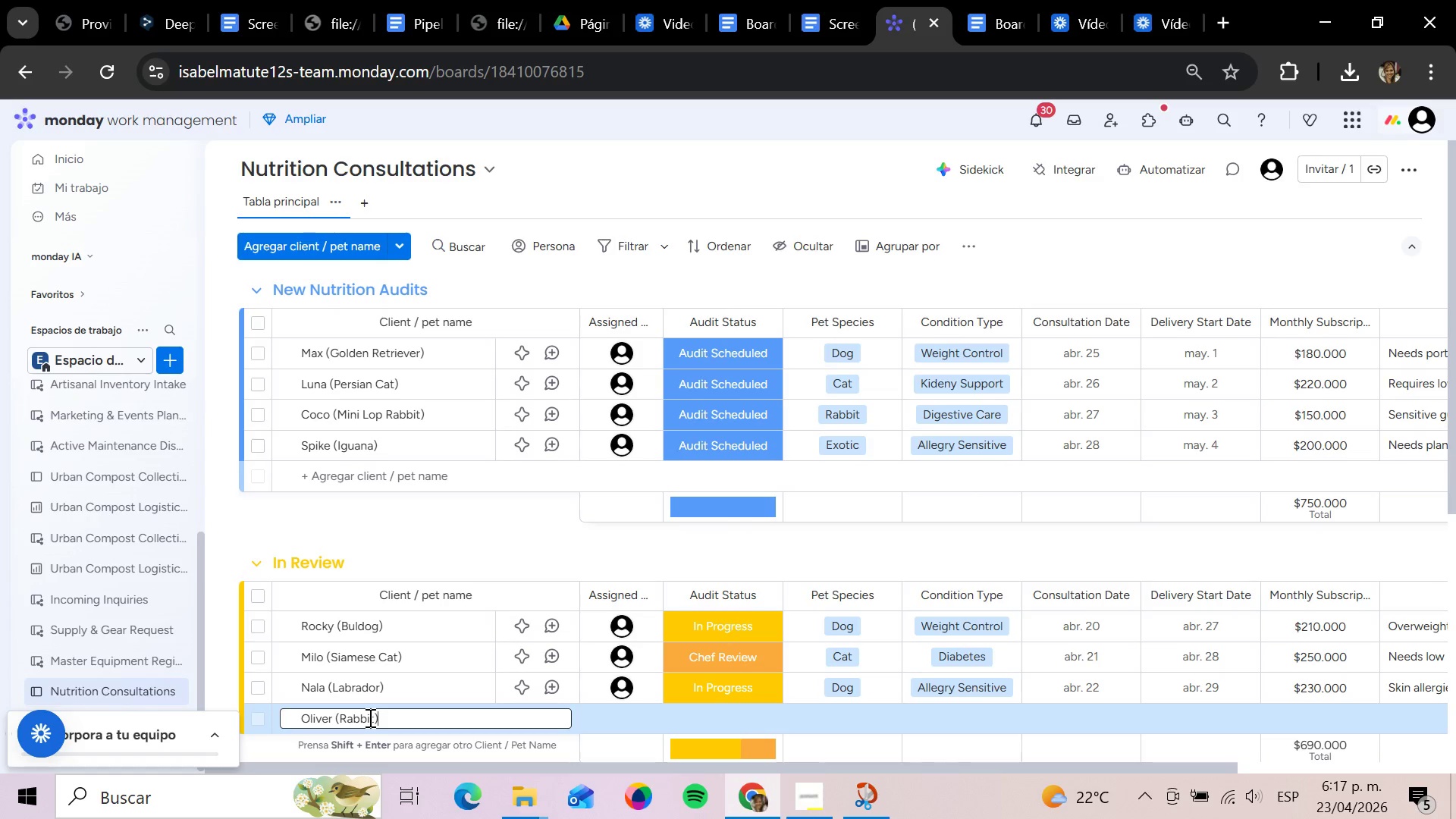 
key(Enter)
 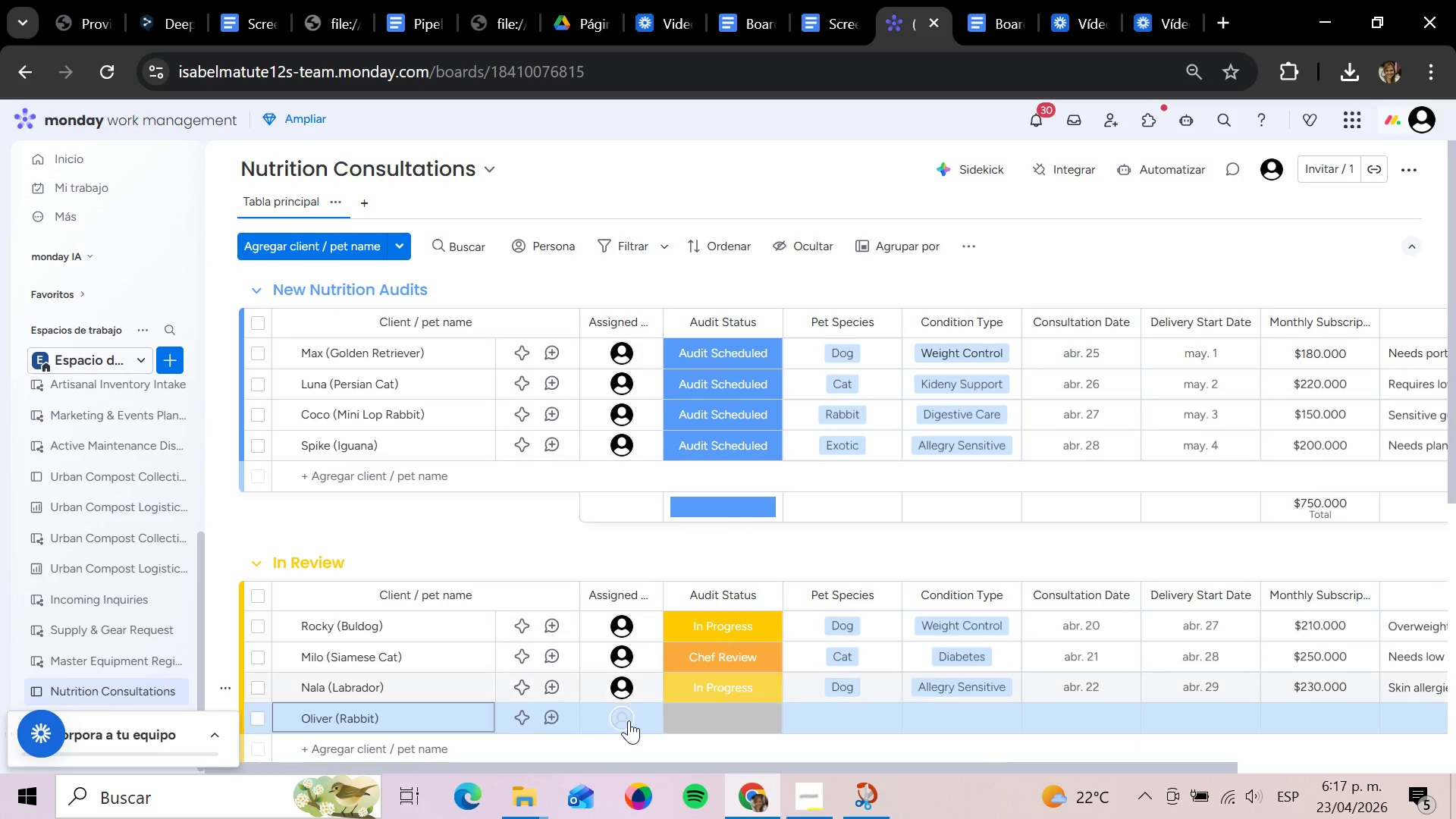 
left_click([627, 720])
 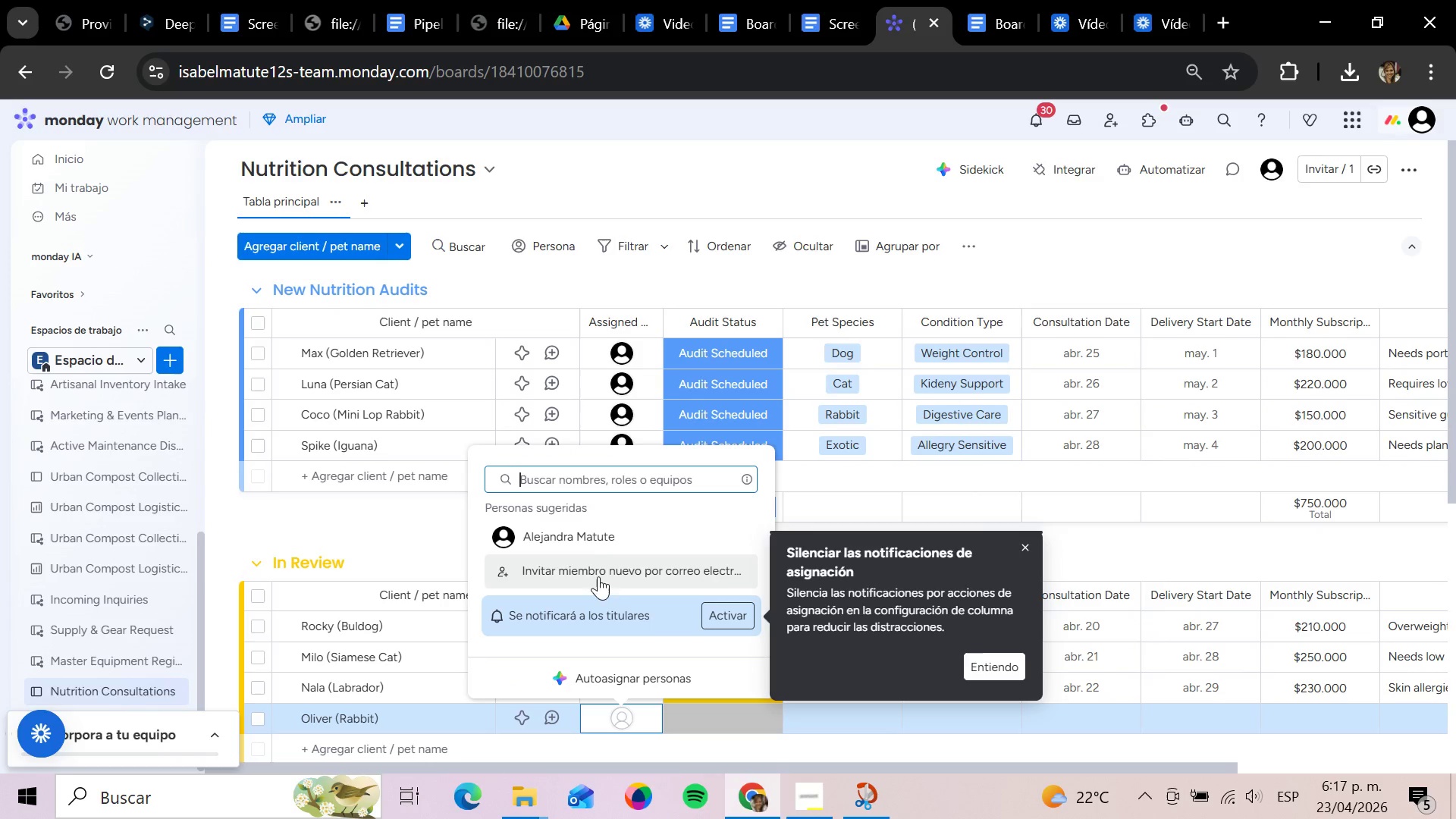 
left_click([587, 544])
 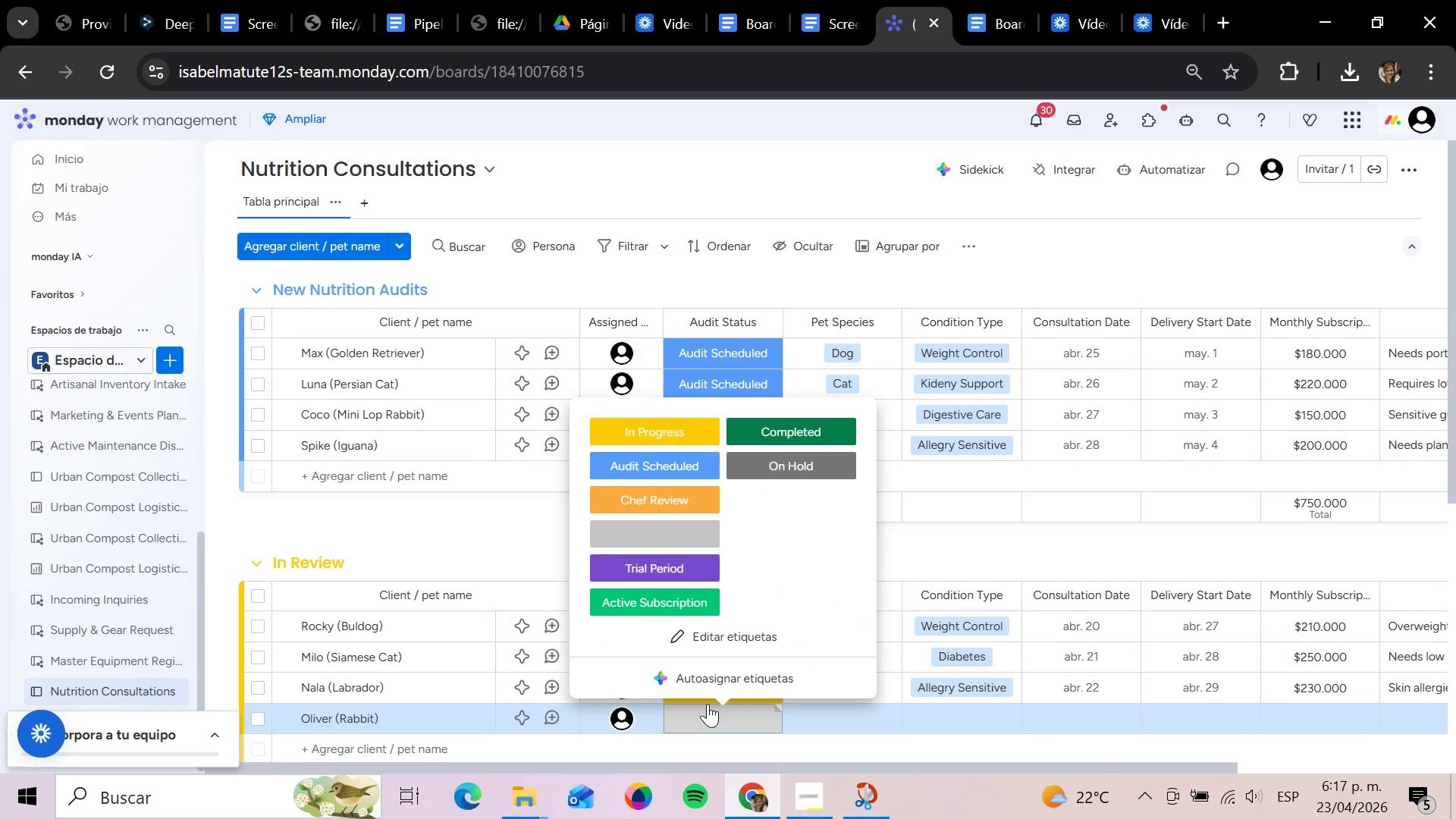 
left_click([637, 498])
 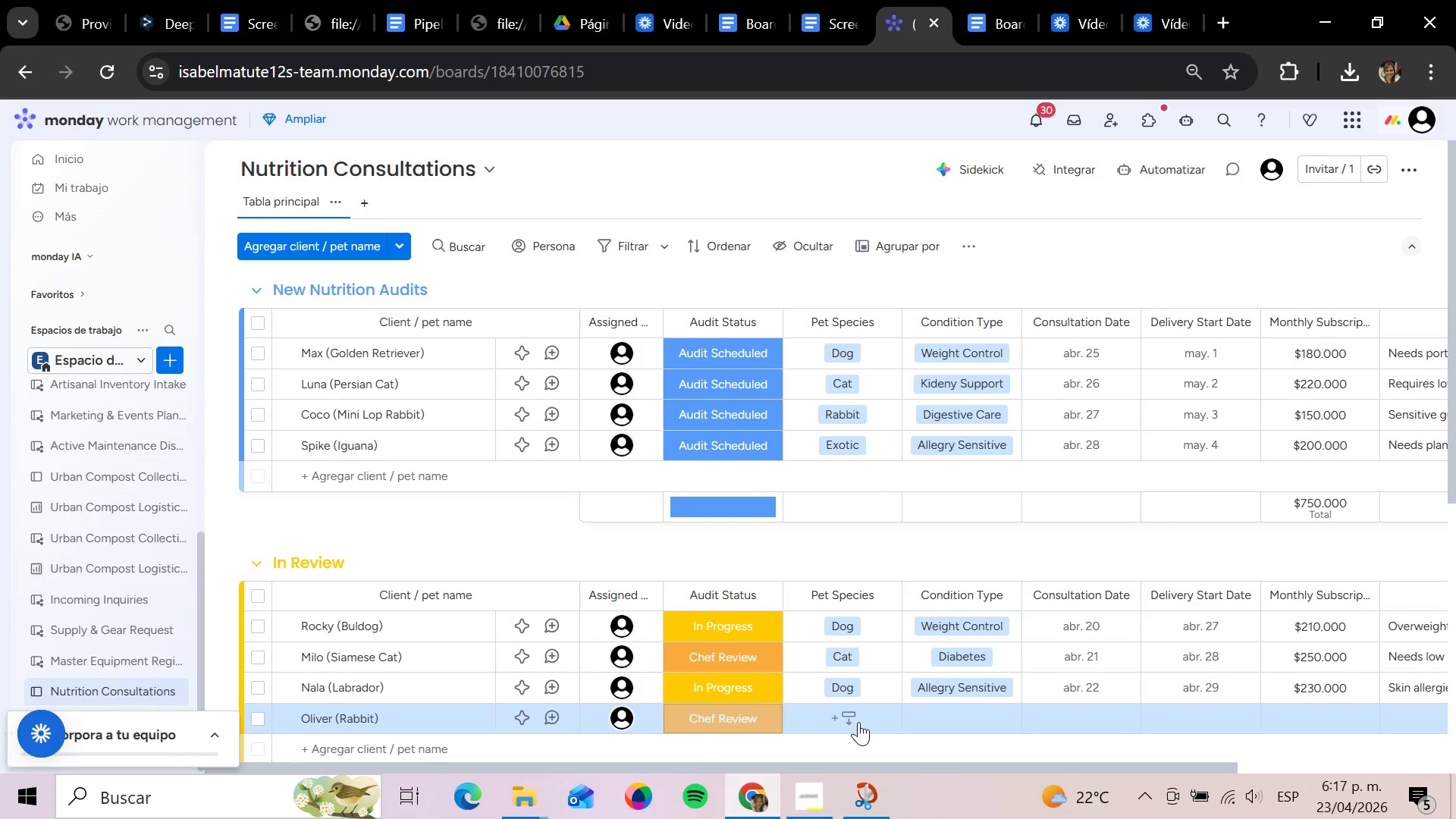 
left_click([852, 722])
 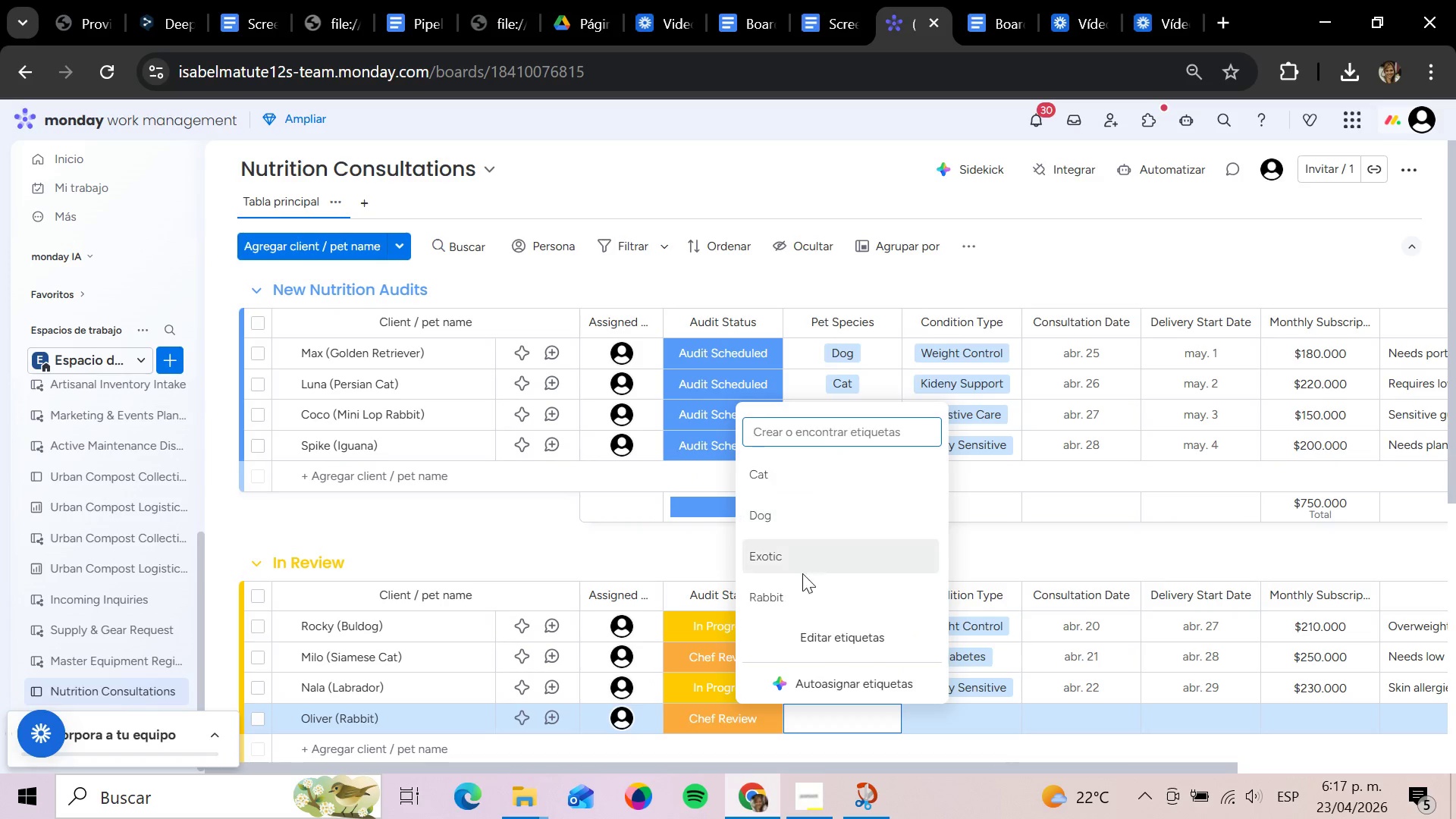 
left_click([792, 600])
 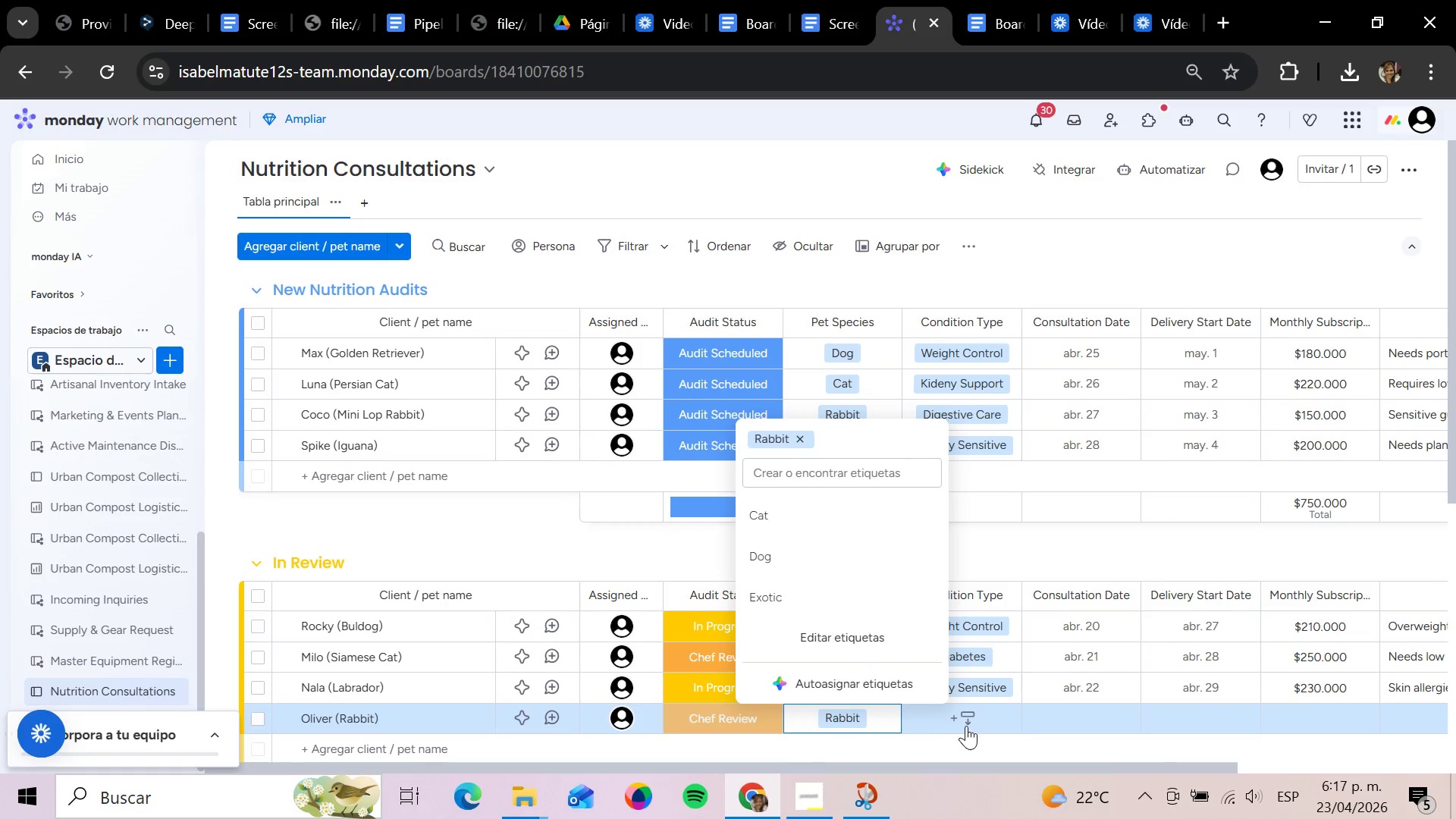 
left_click([967, 720])
 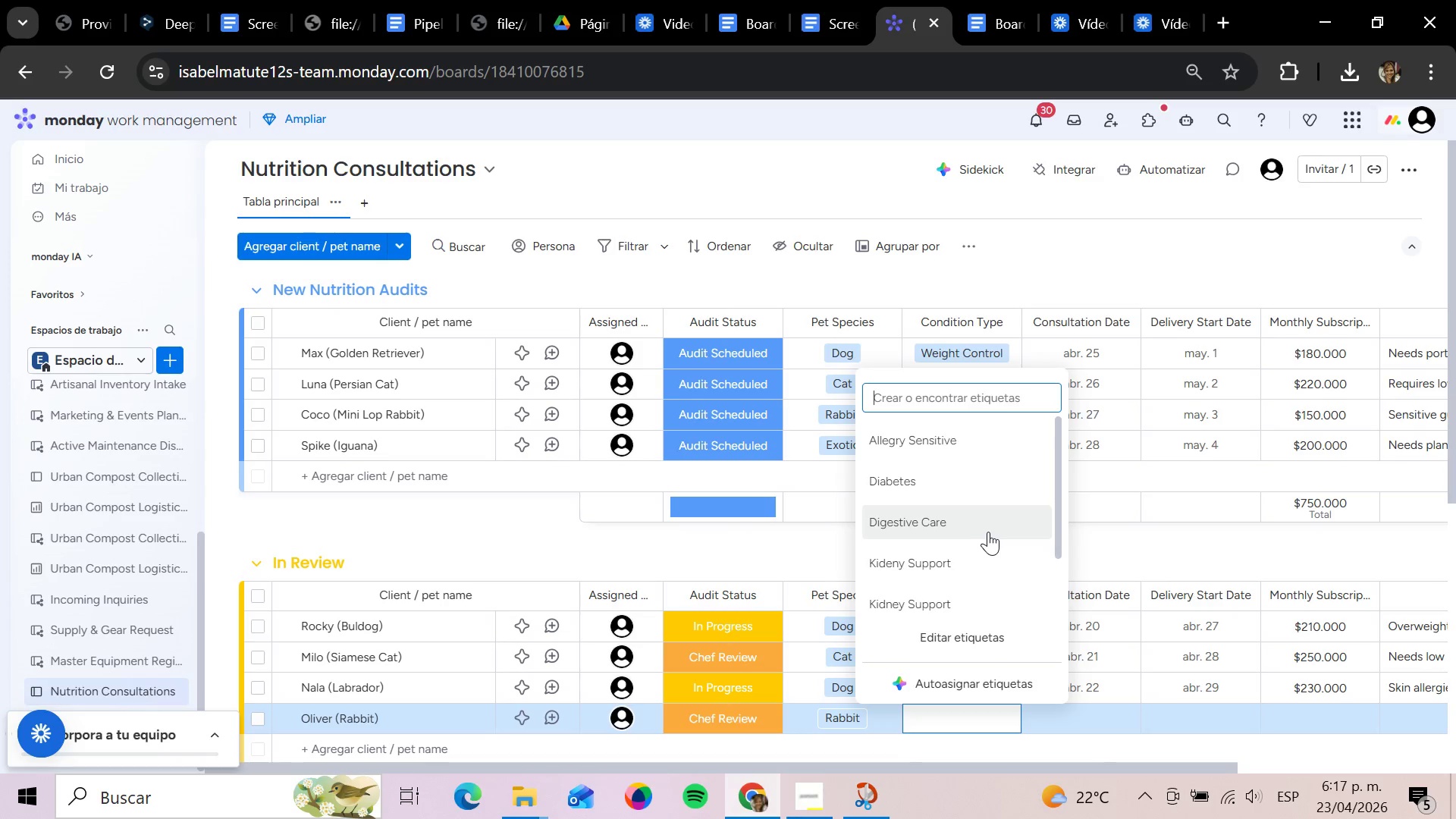 
wait(9.14)
 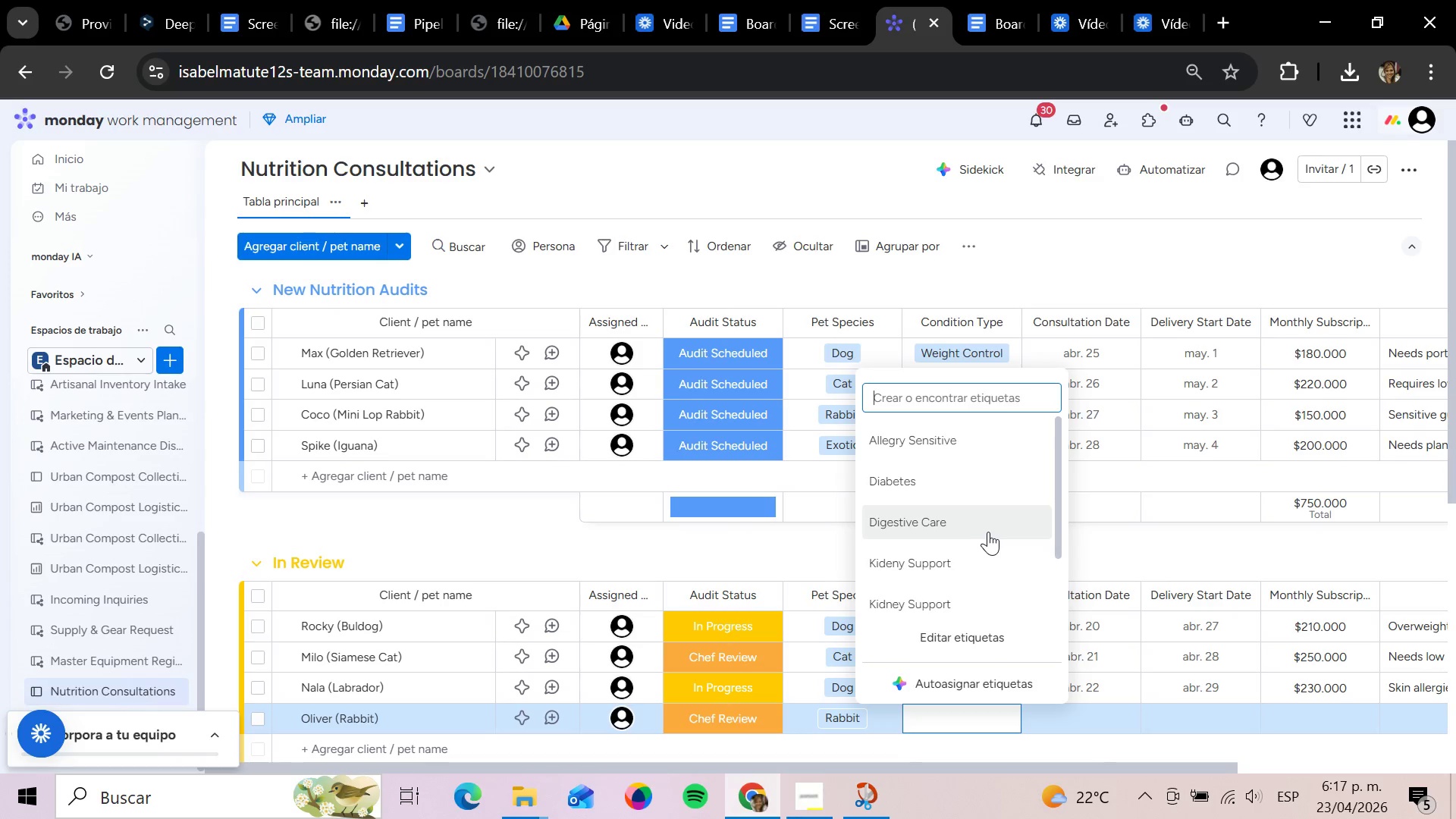 
left_click([987, 528])
 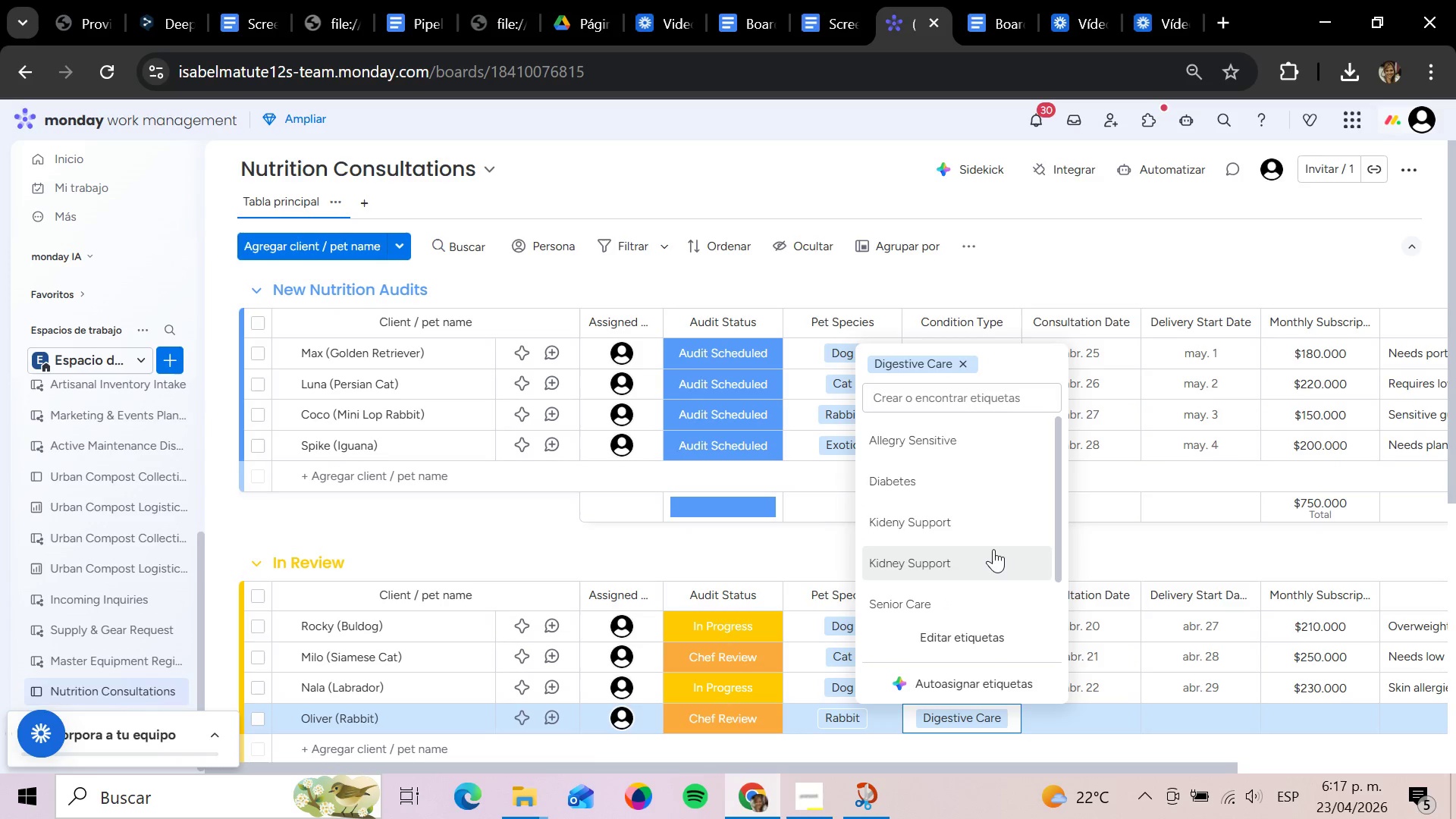 
left_click([1185, 540])
 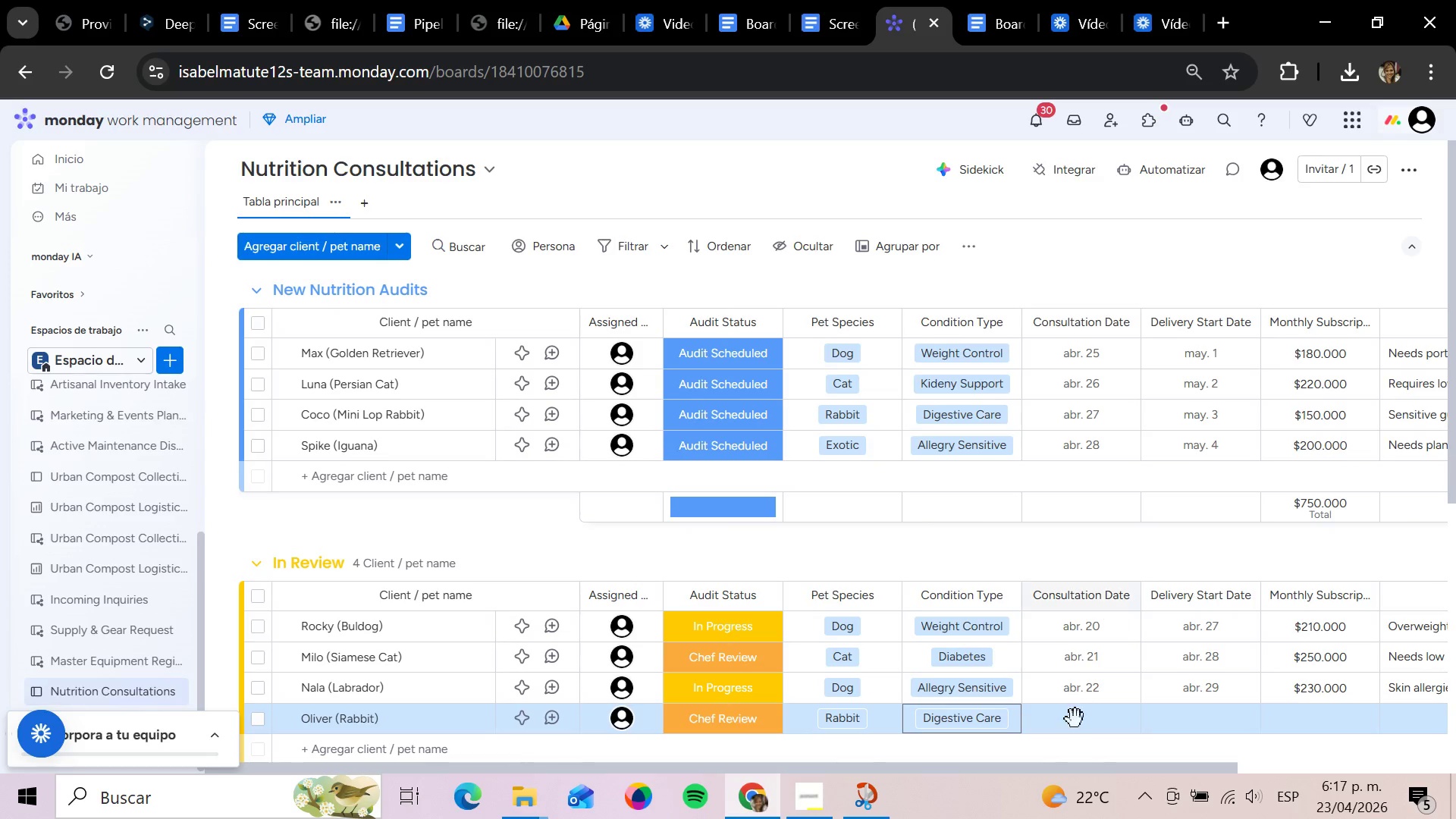 
scroll: coordinate [1078, 721], scroll_direction: down, amount: 1.0
 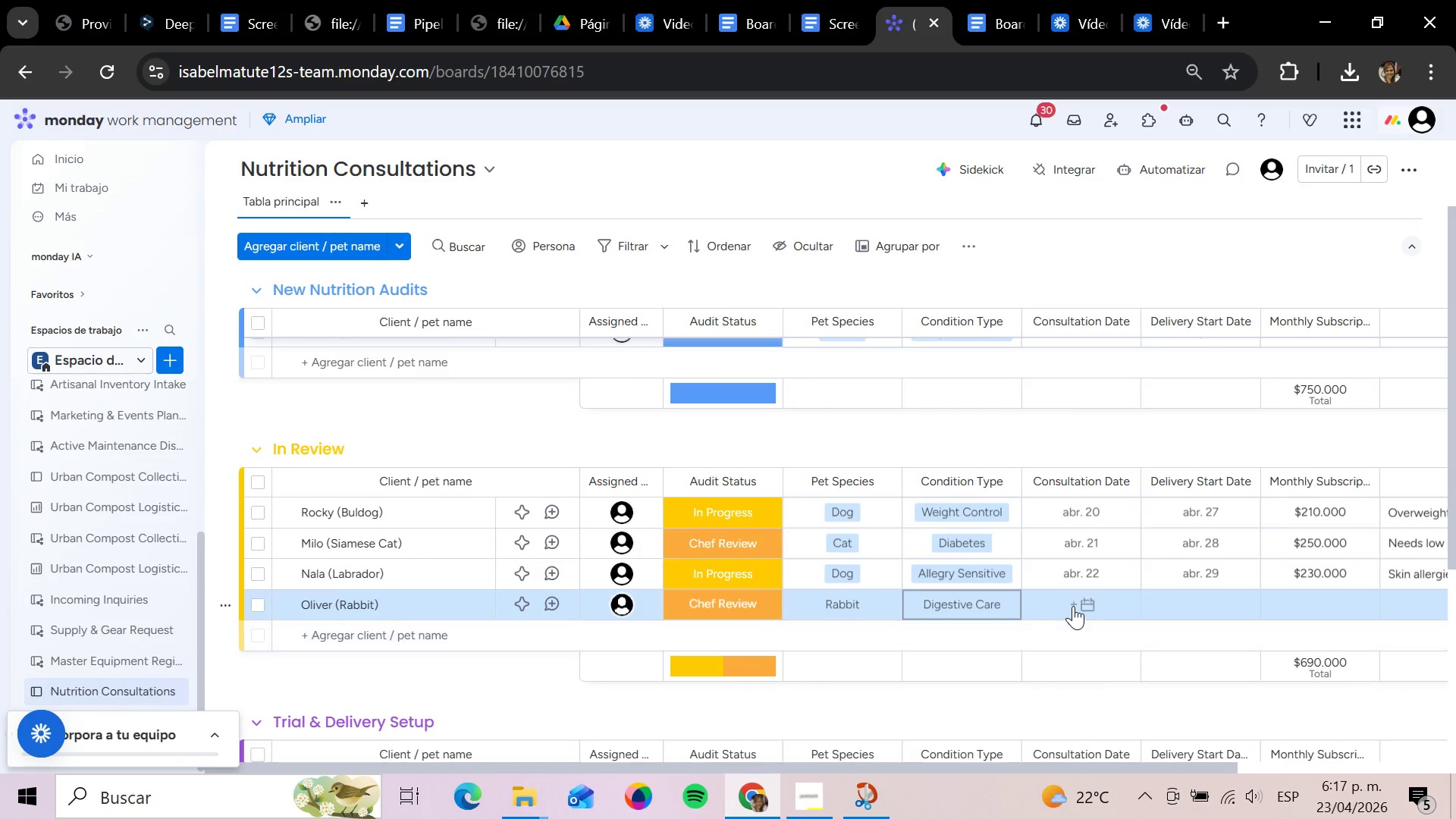 
left_click([1073, 606])
 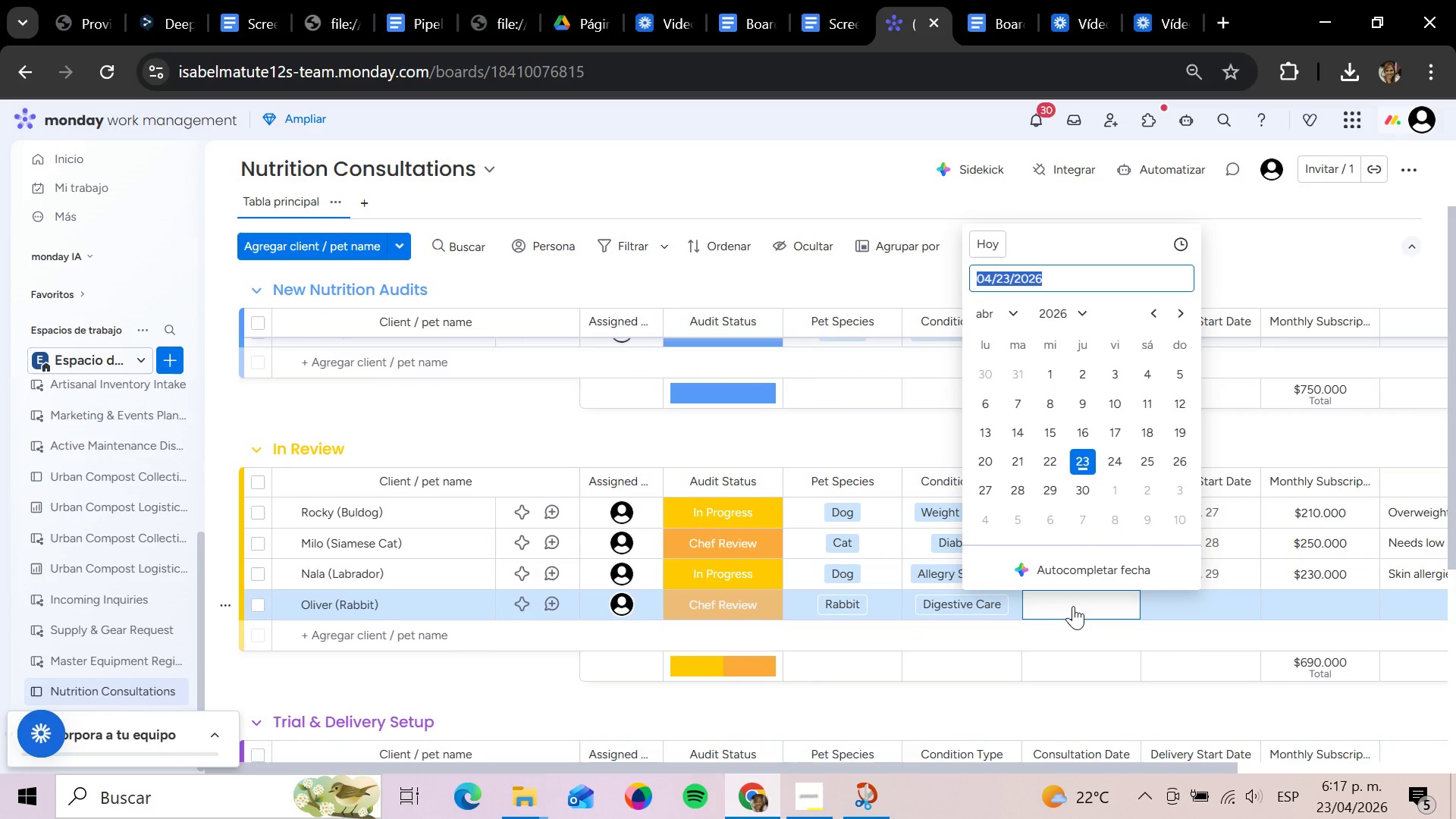 
wait(7.12)
 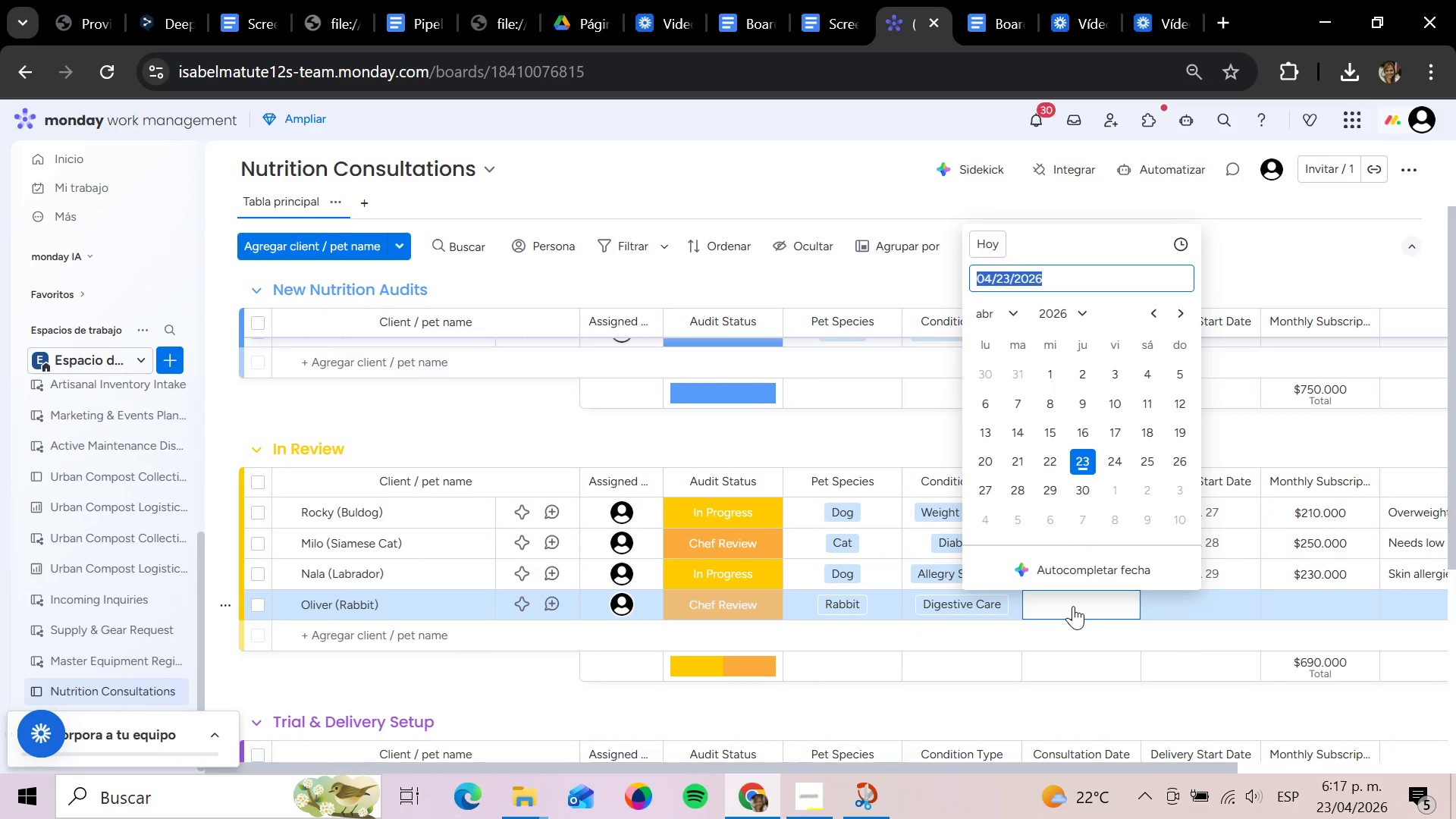 
key(Backspace)
type(2026 04 23)
 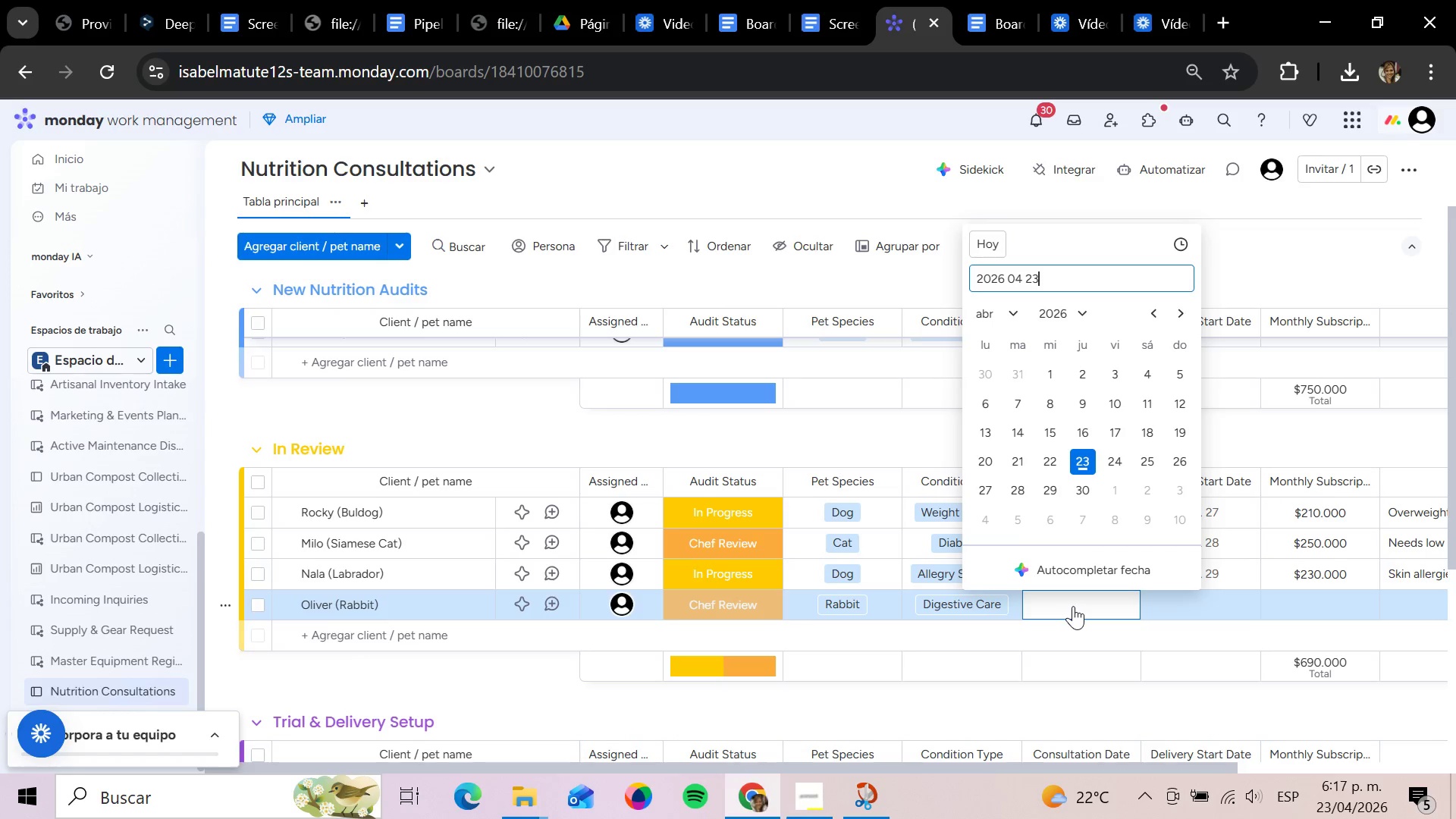 
key(Enter)
 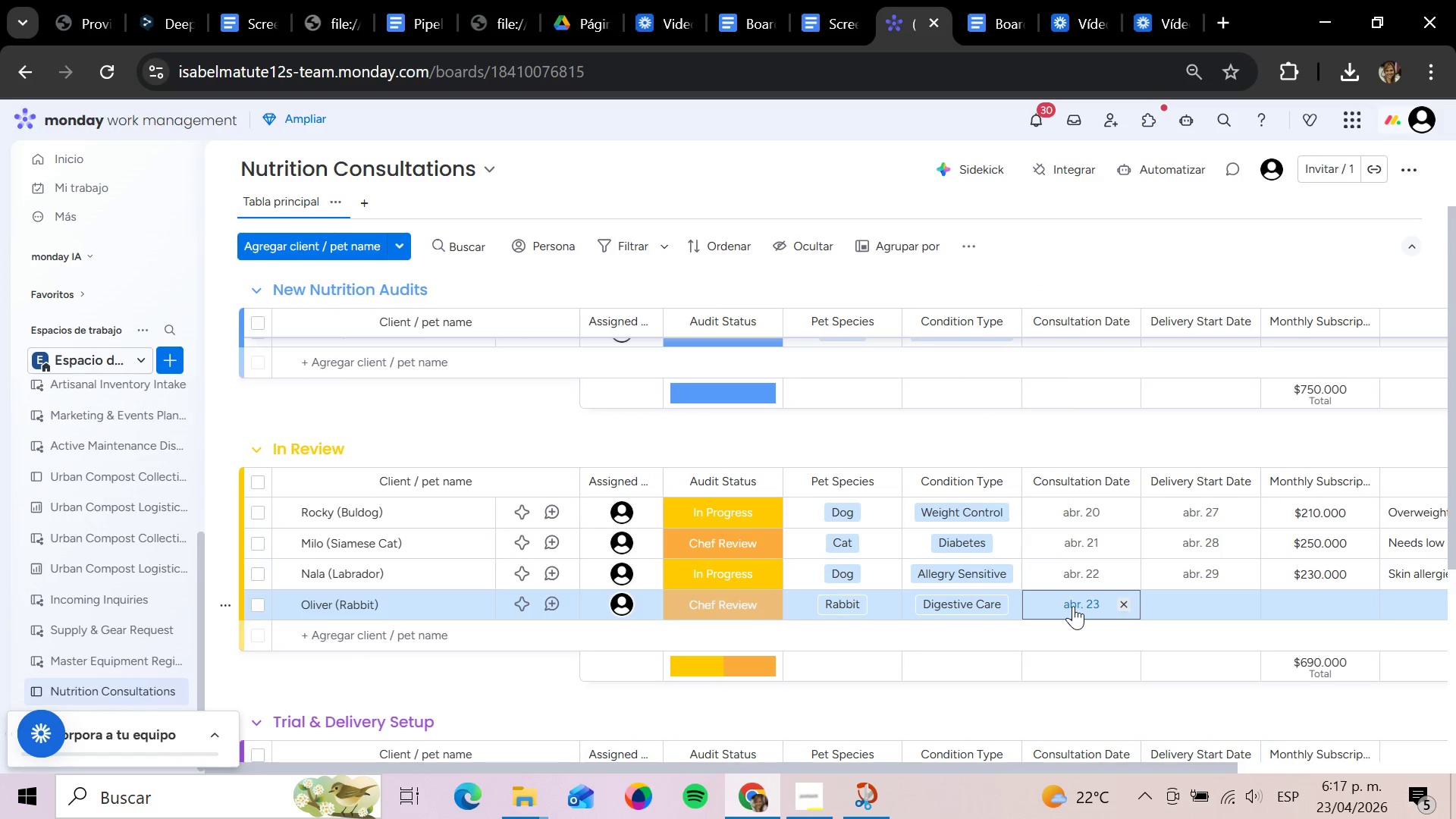 
key(ArrowRight)
 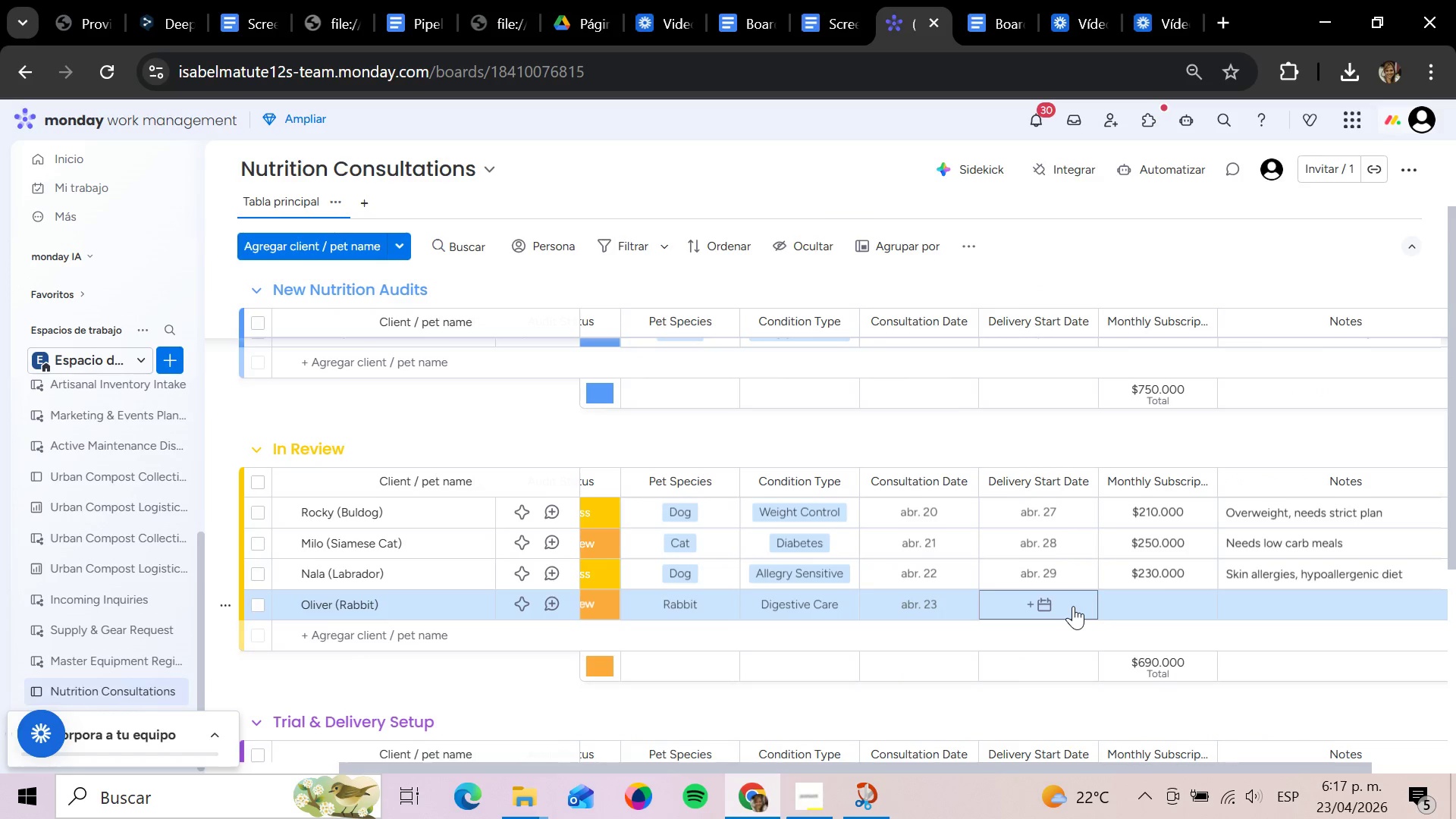 
key(Enter)
 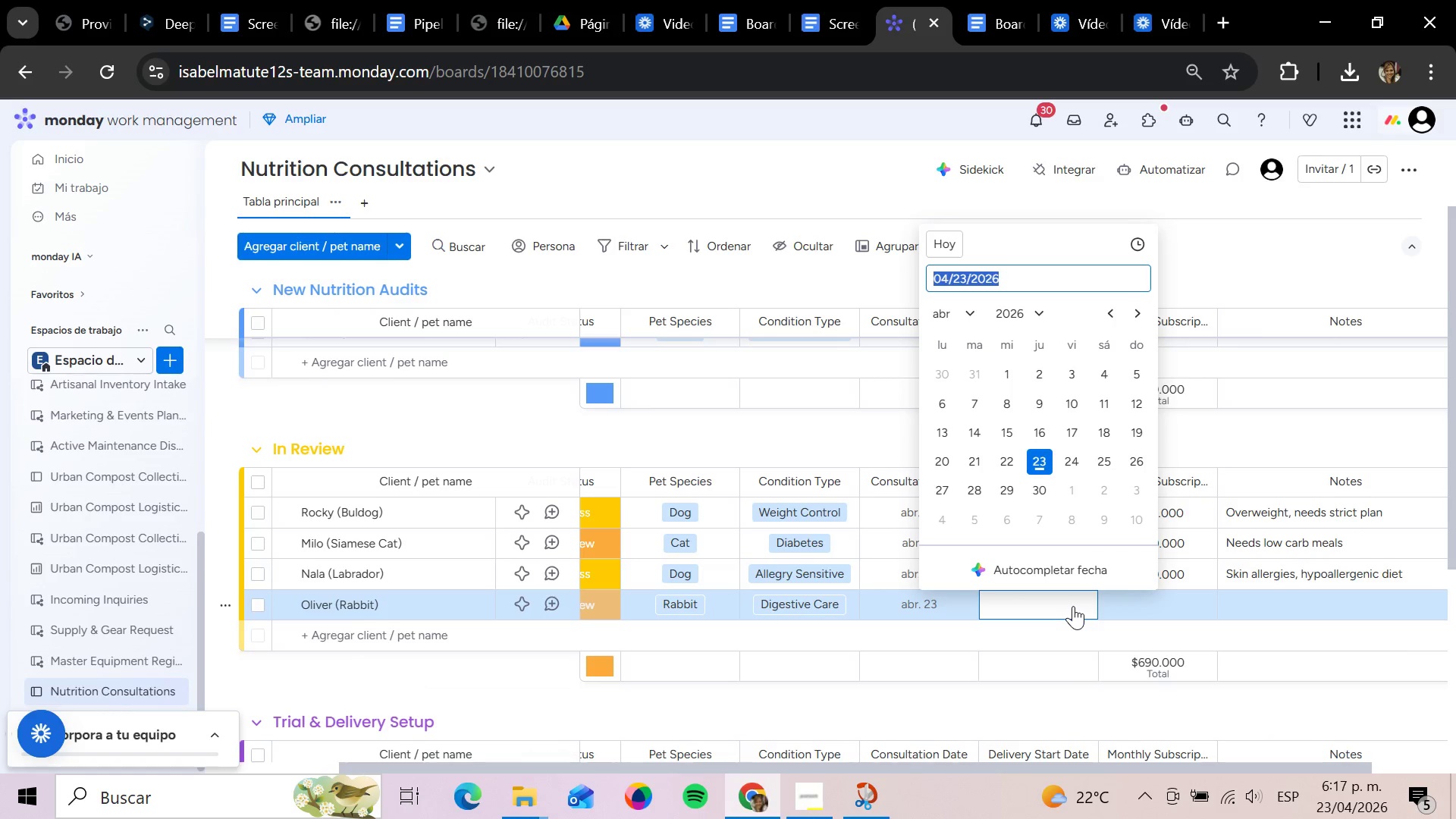 
type(2026 04 30)
 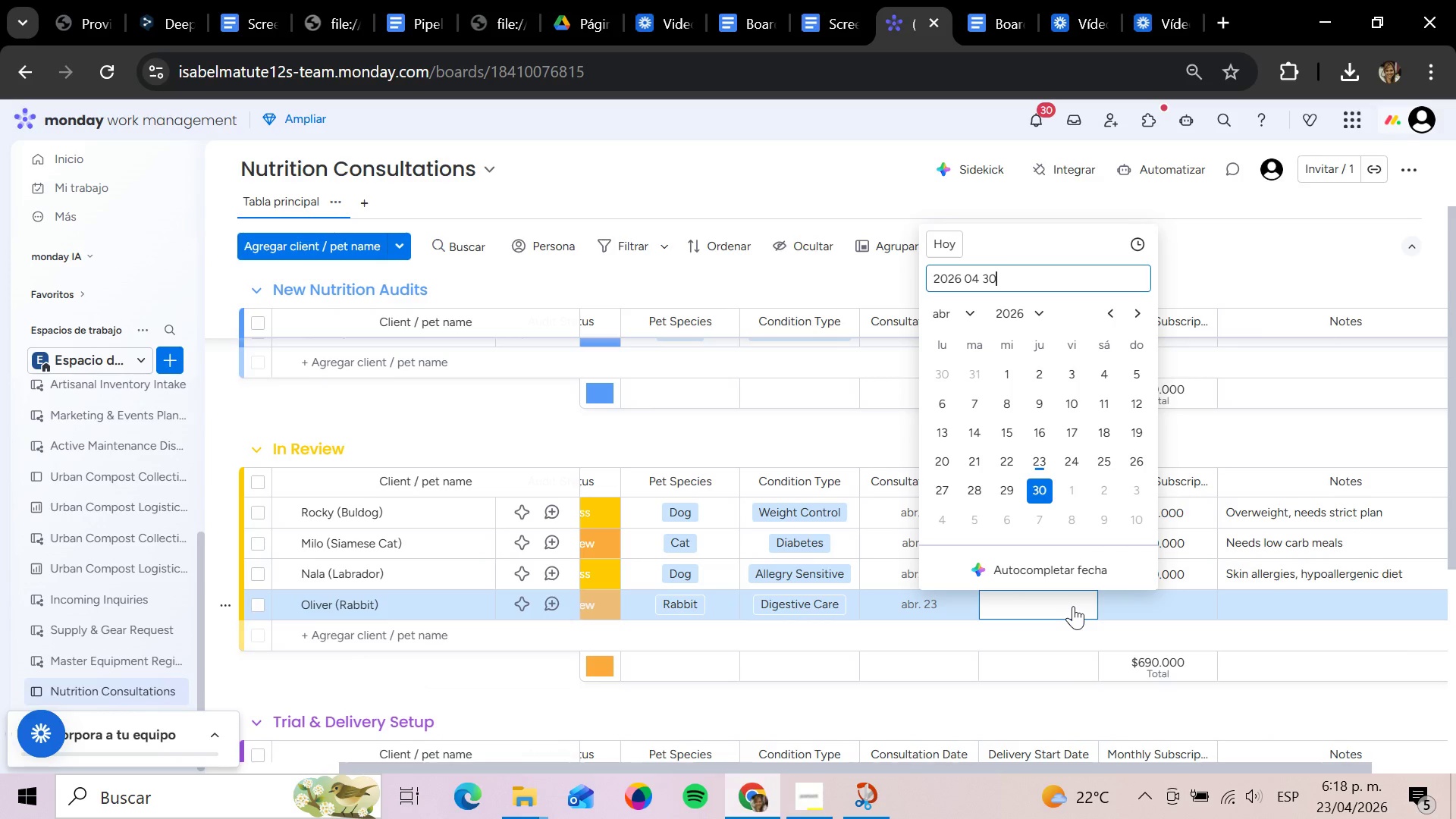 
key(Enter)
 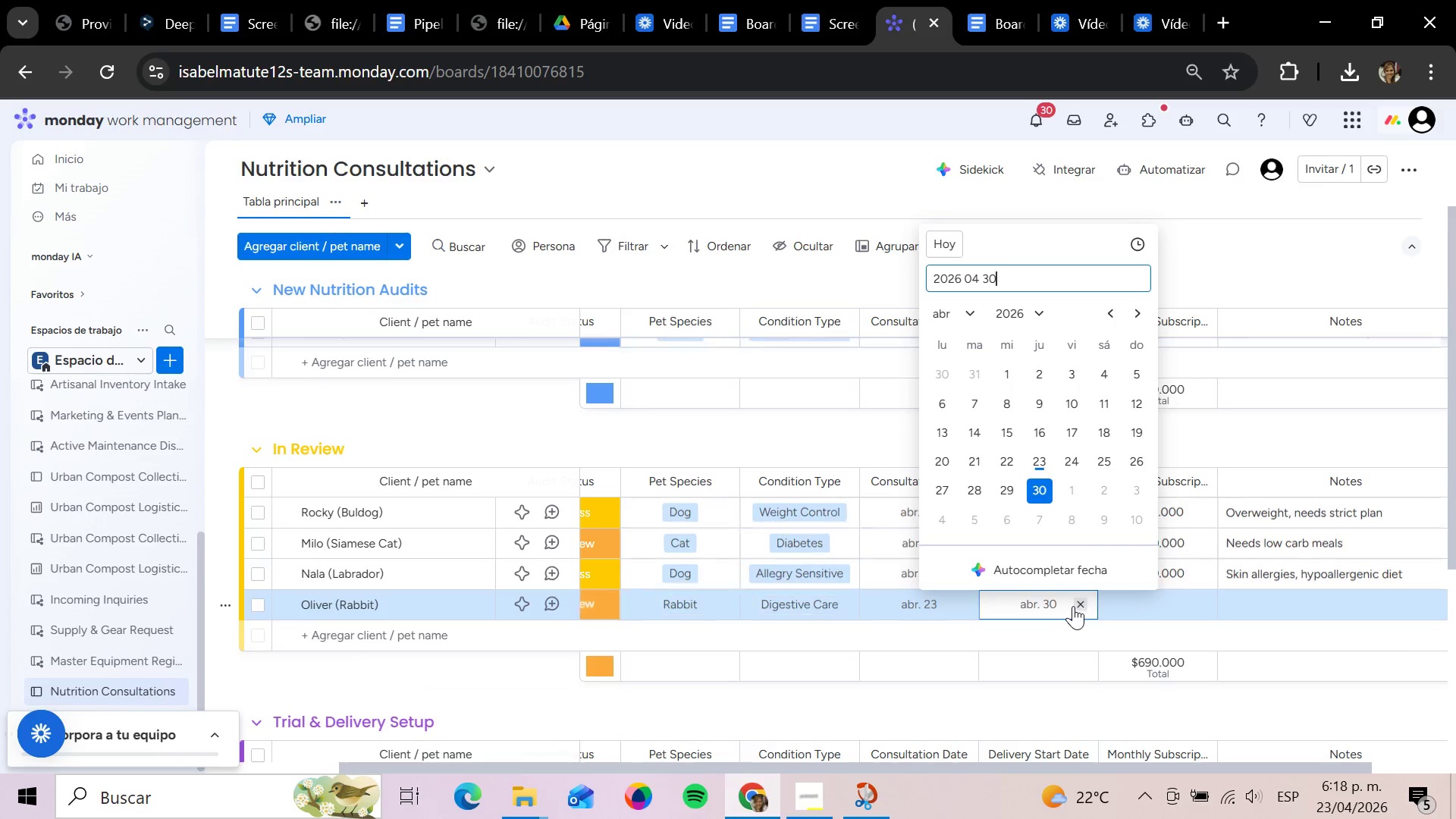 
key(ArrowRight)
 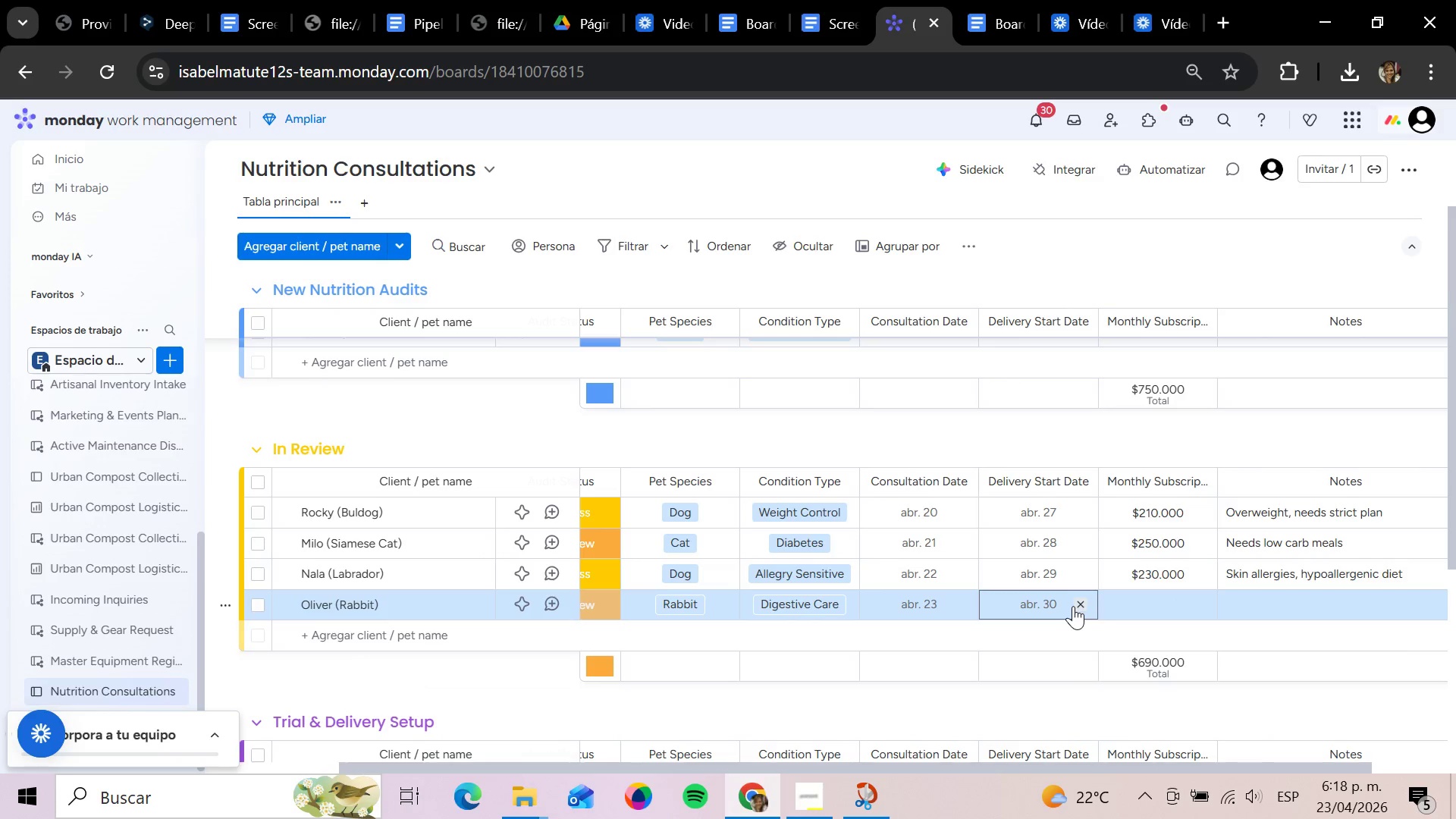 
key(ArrowRight)
 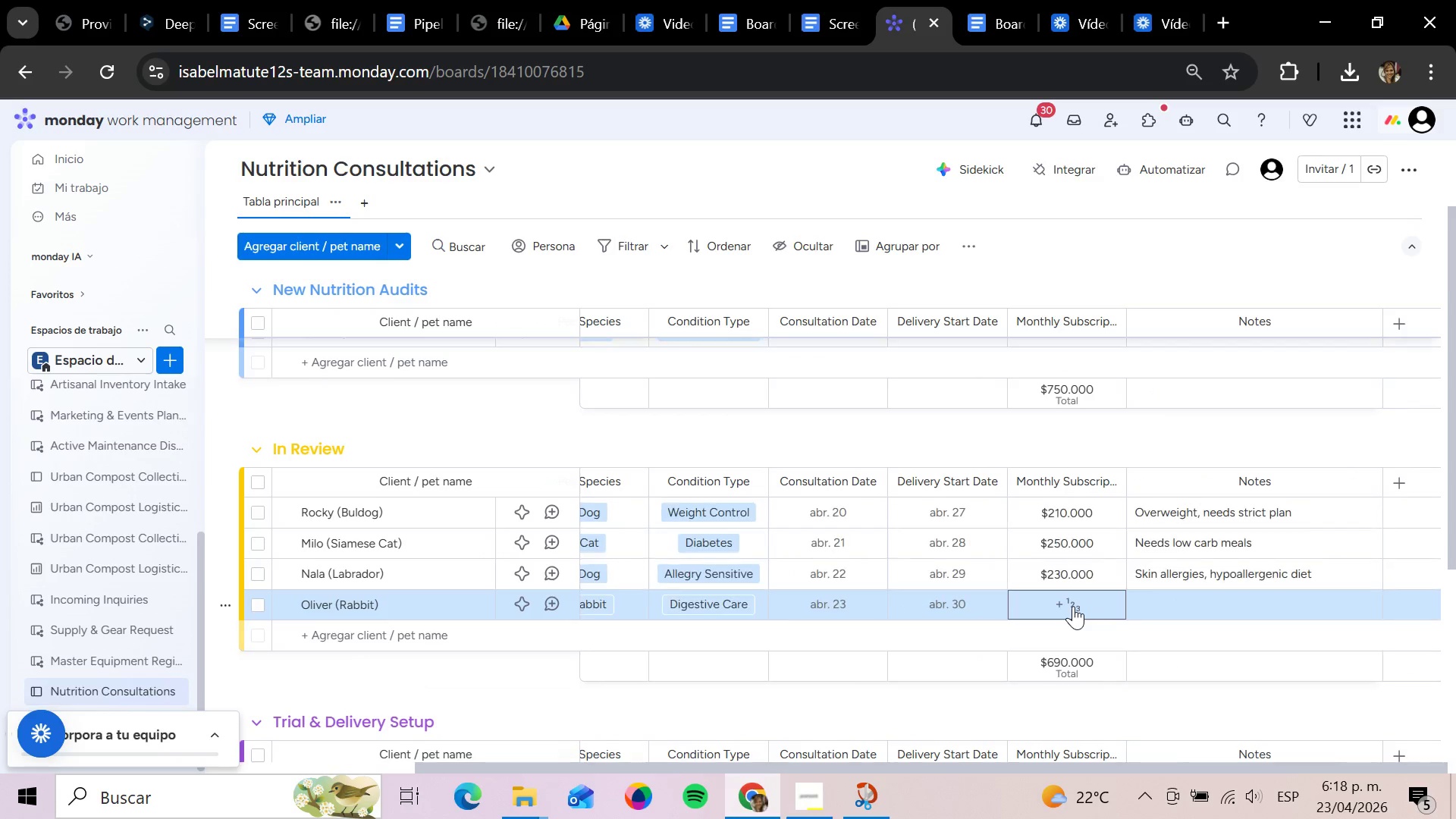 
key(Enter)
 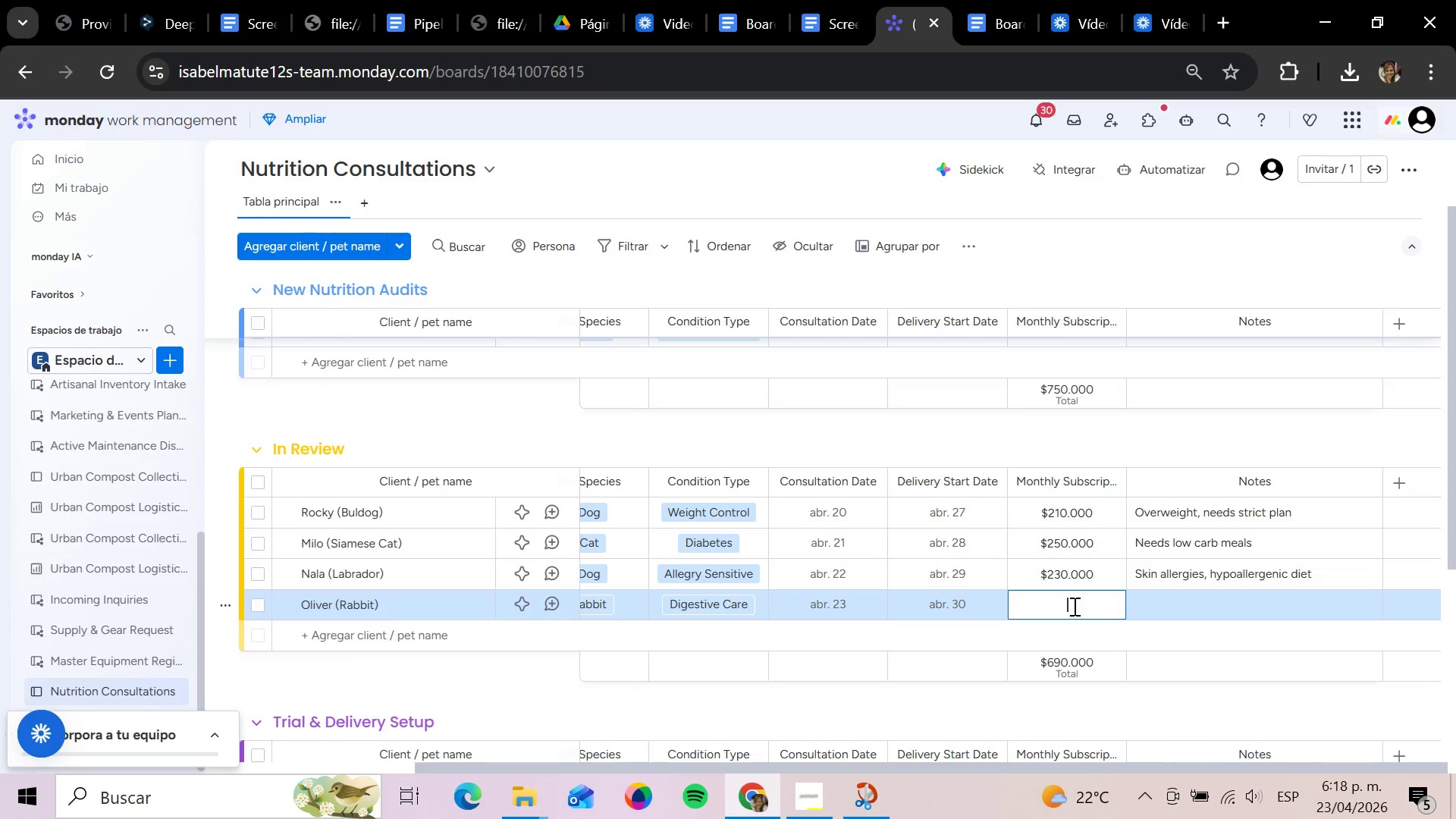 
type(160000)
 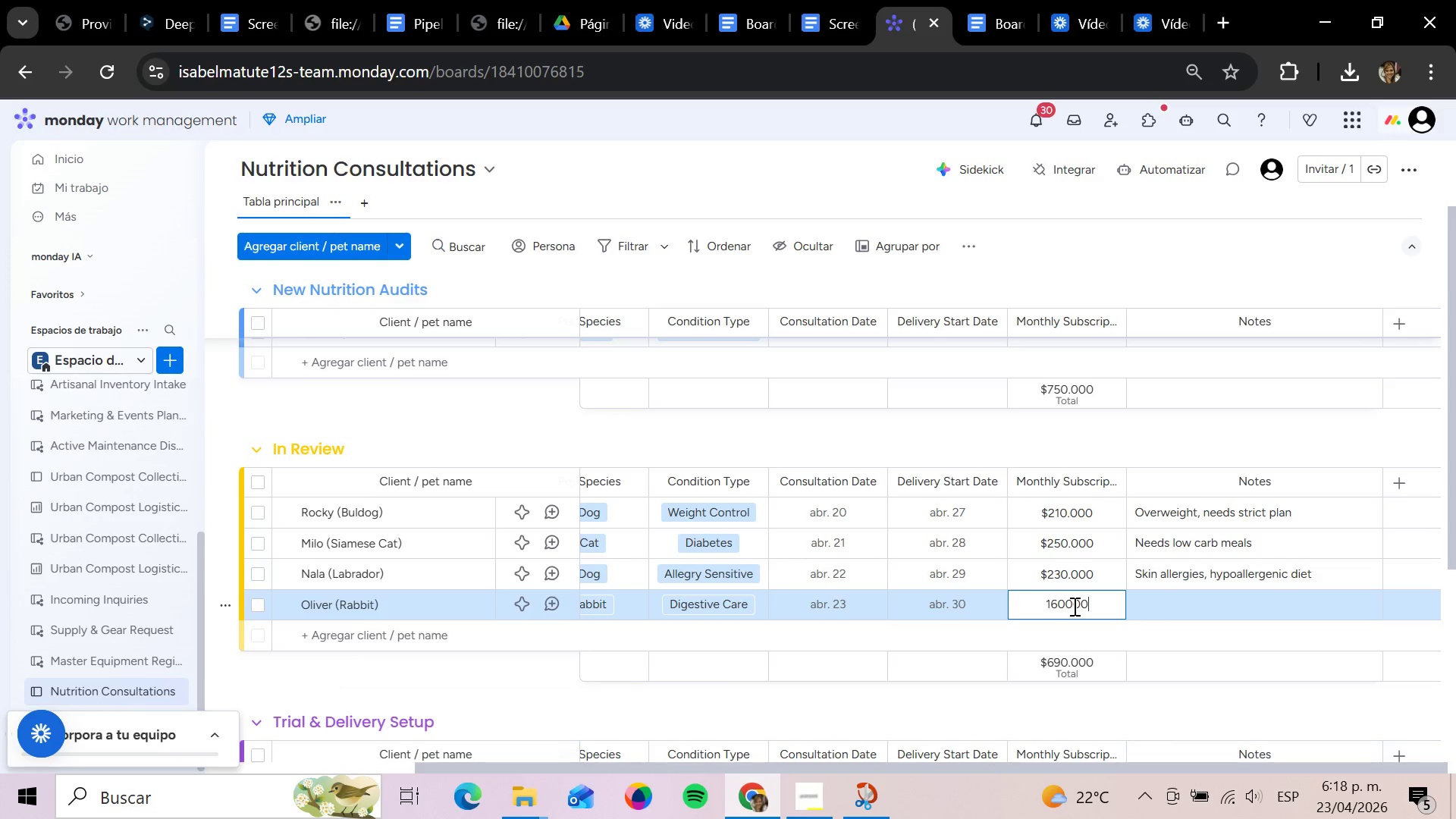 
key(Enter)
 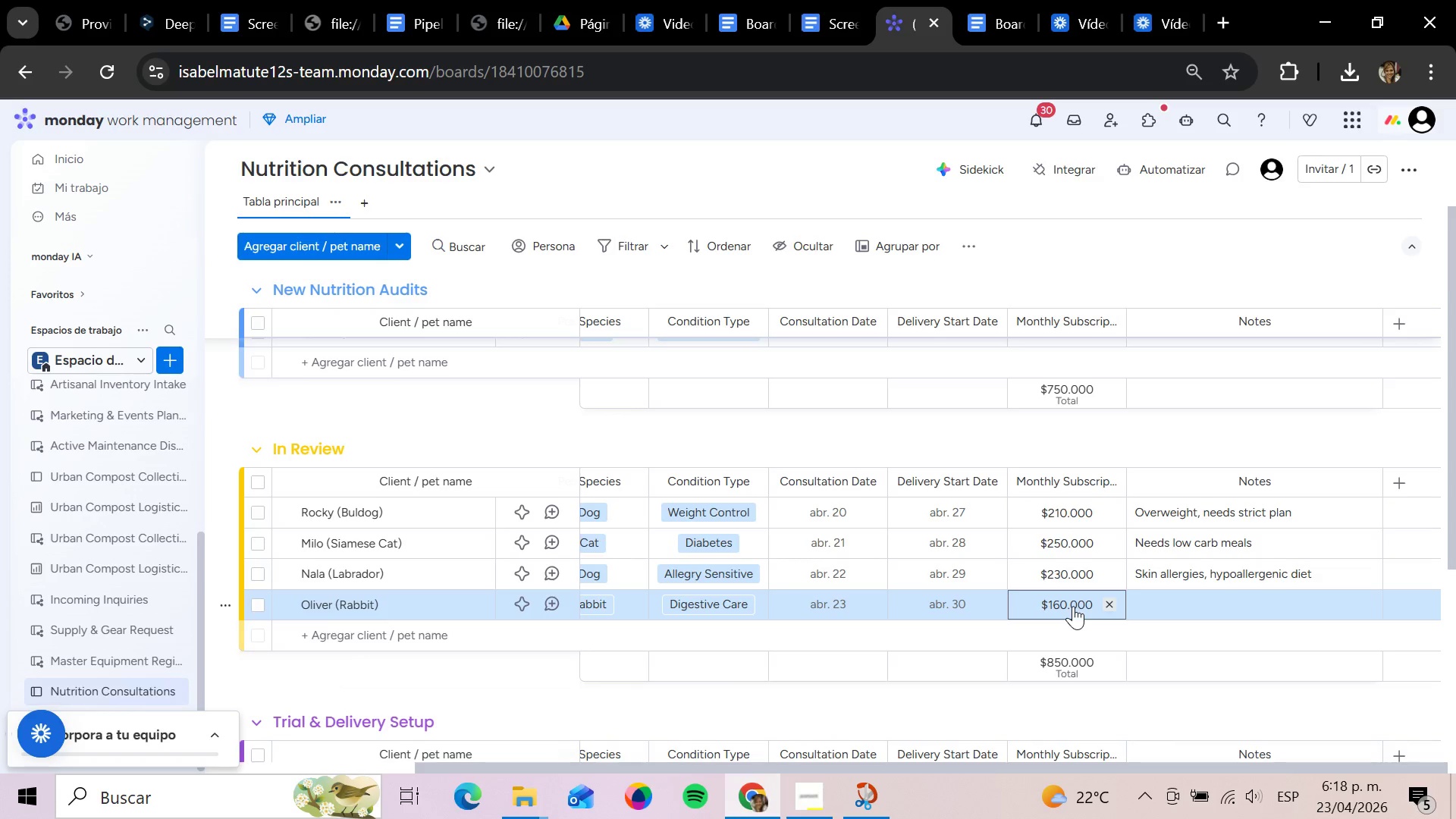 
key(ArrowRight)
 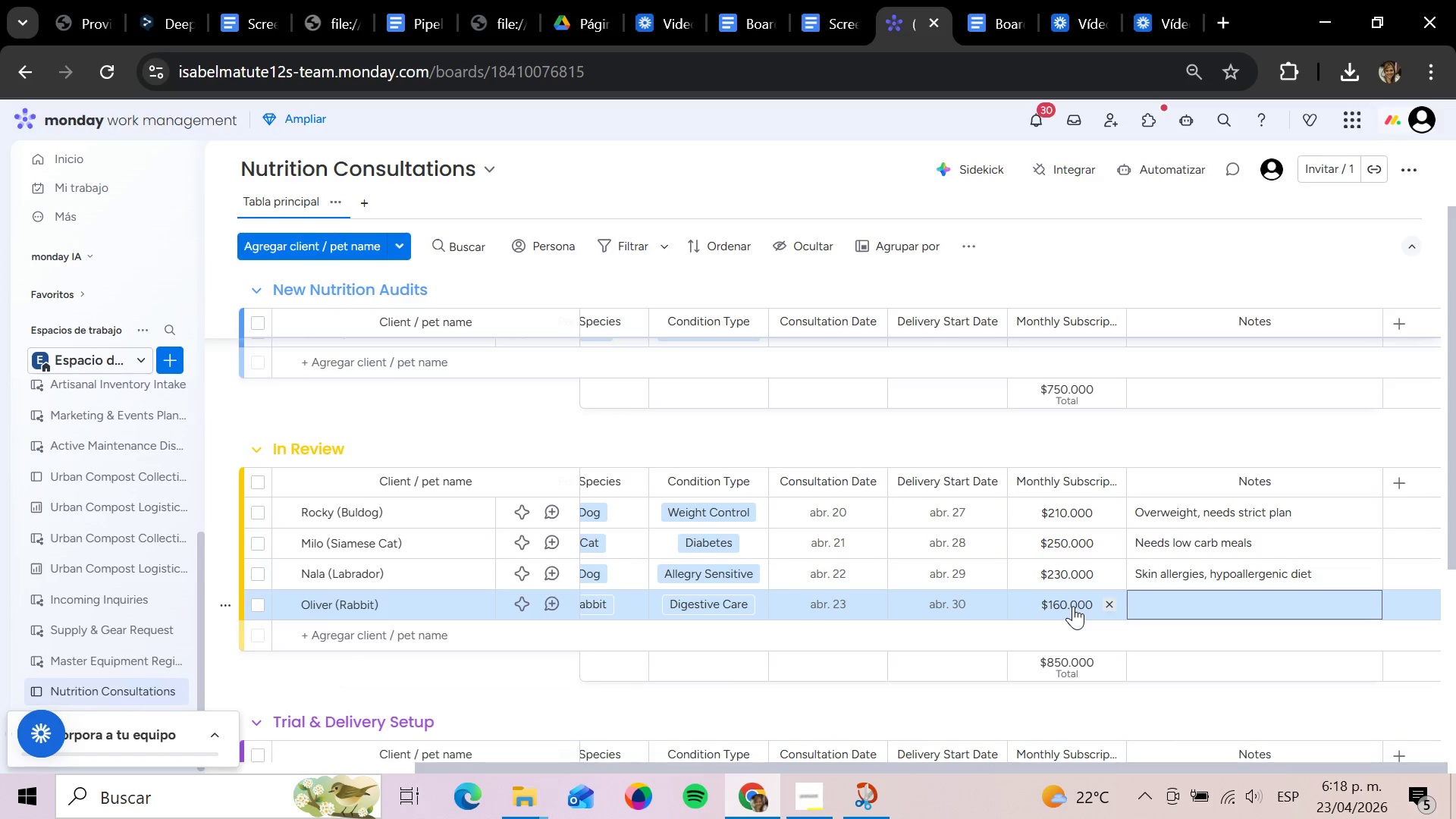 
key(Enter)
 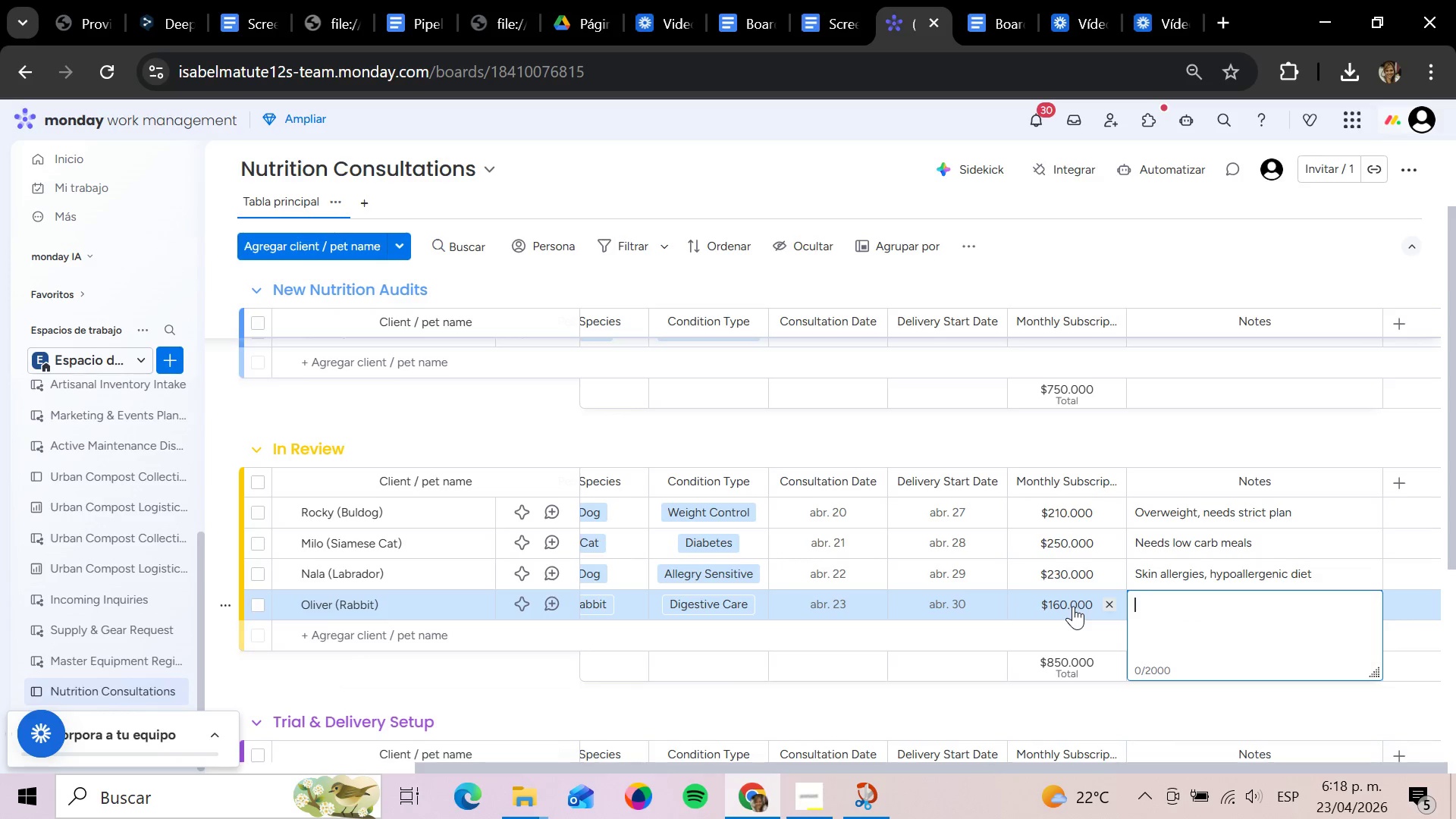 
type(Needs probiotics included)
 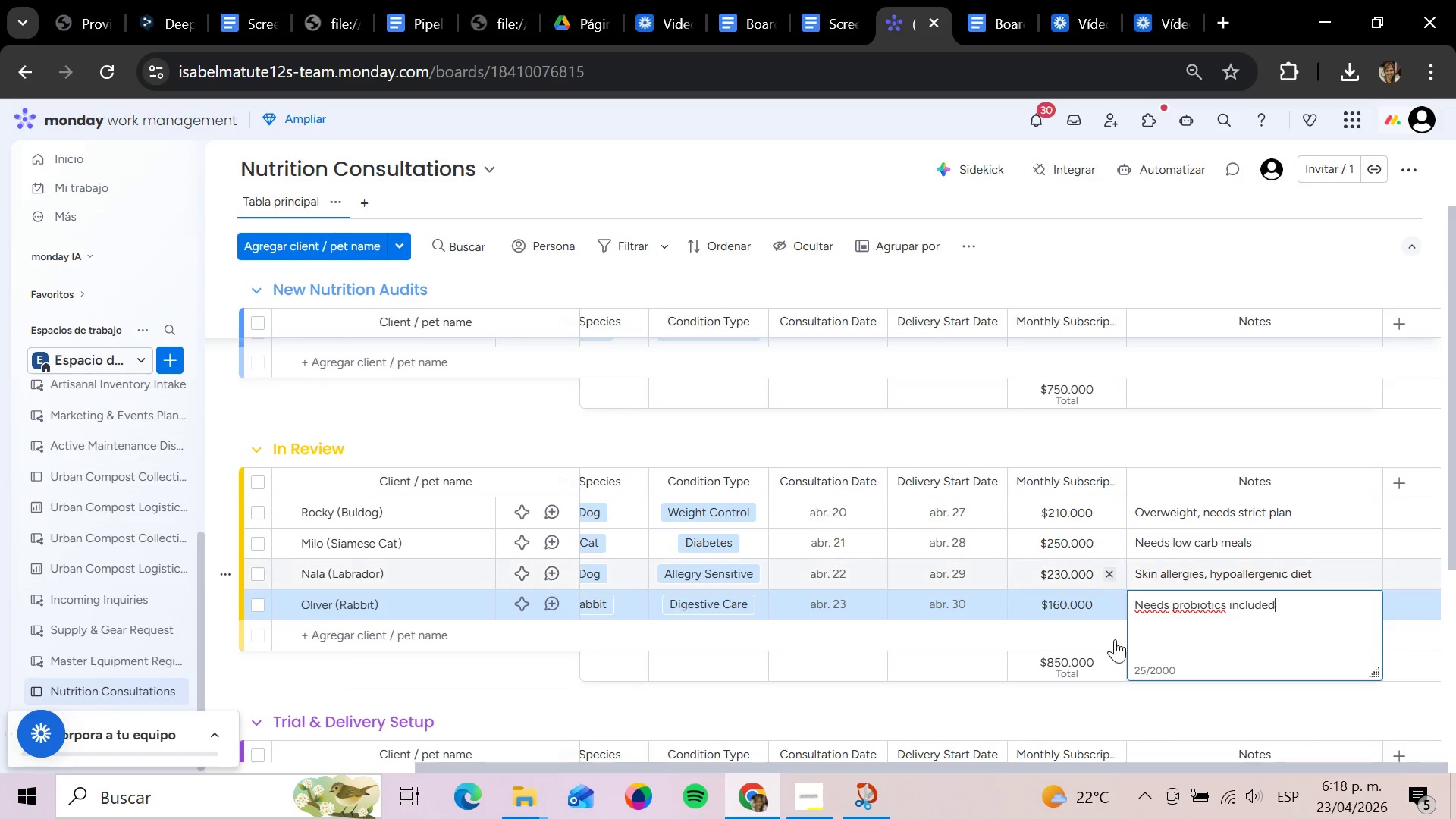 
left_click([1075, 696])
 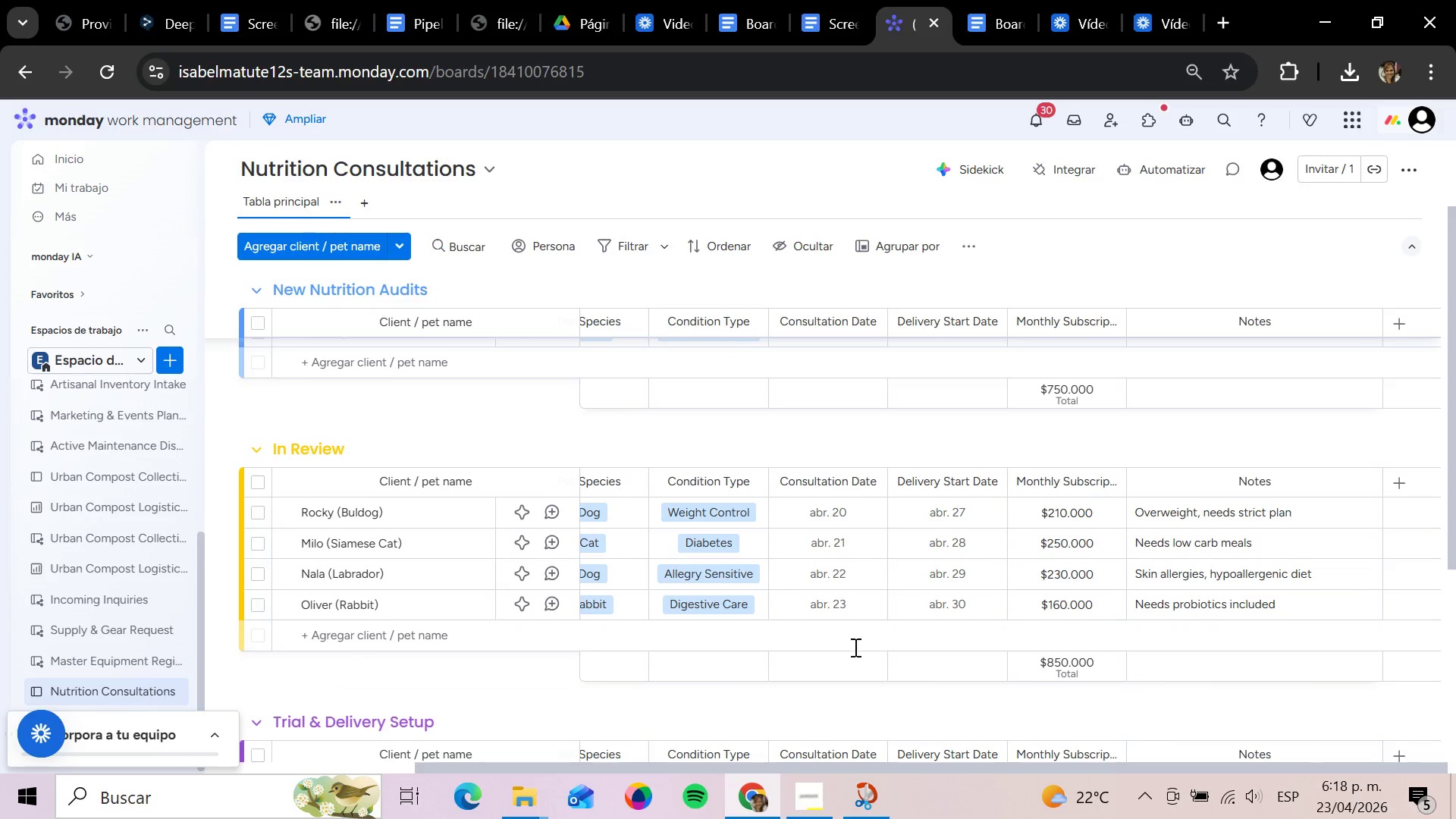 
scroll: coordinate [805, 639], scroll_direction: down, amount: 2.0
 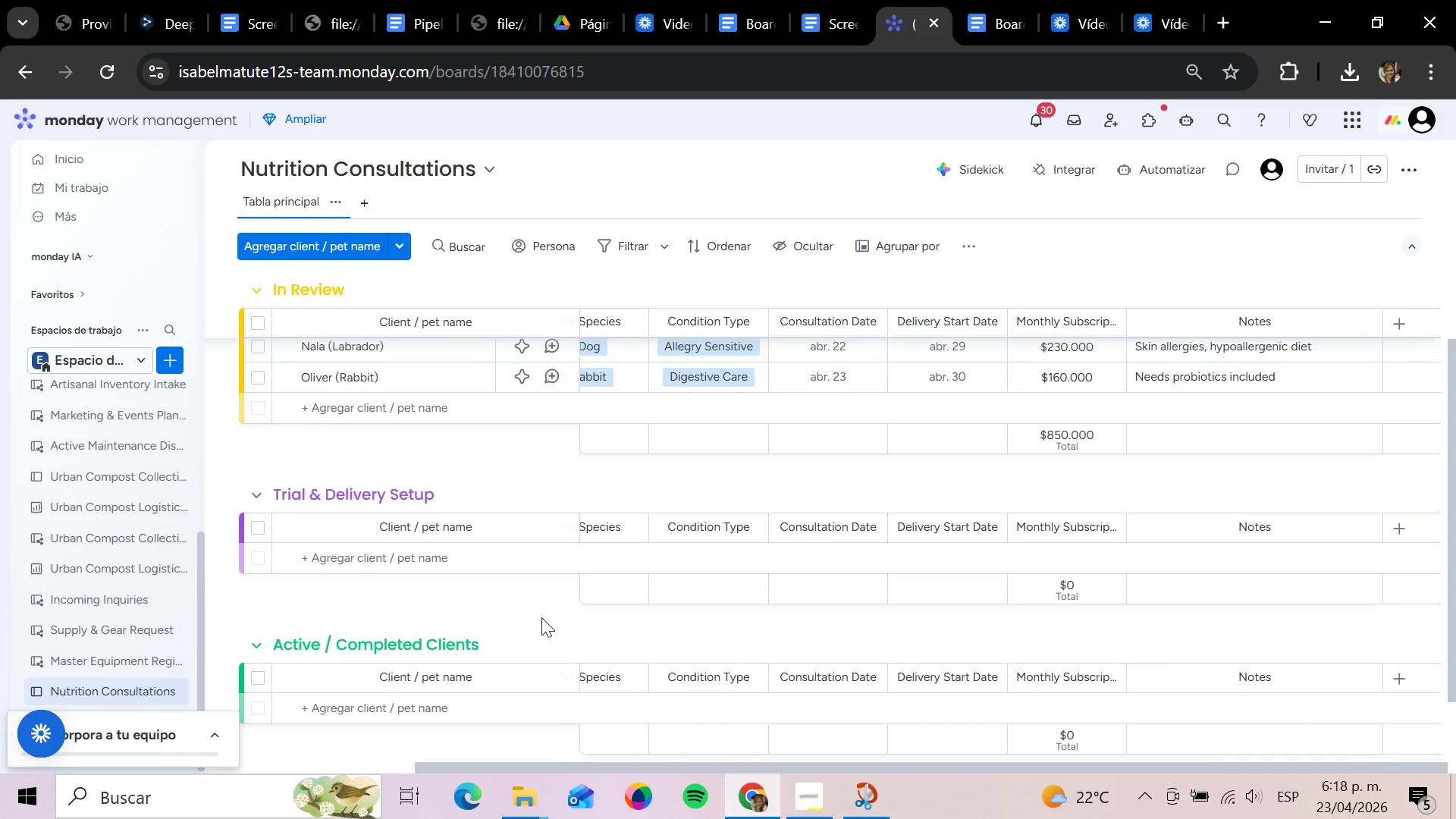 
wait(8.5)
 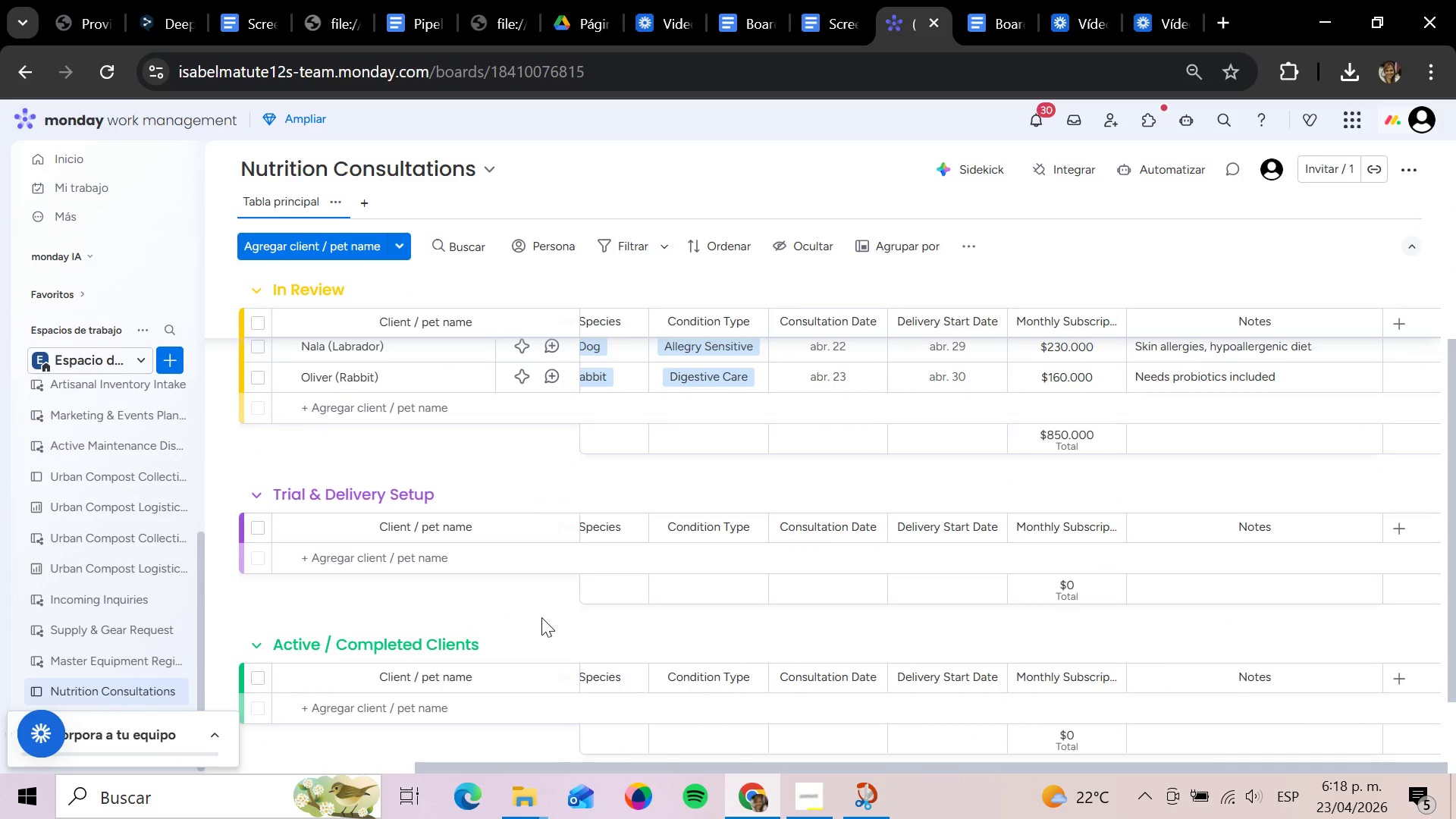 
scroll: coordinate [519, 637], scroll_direction: down, amount: 2.0
 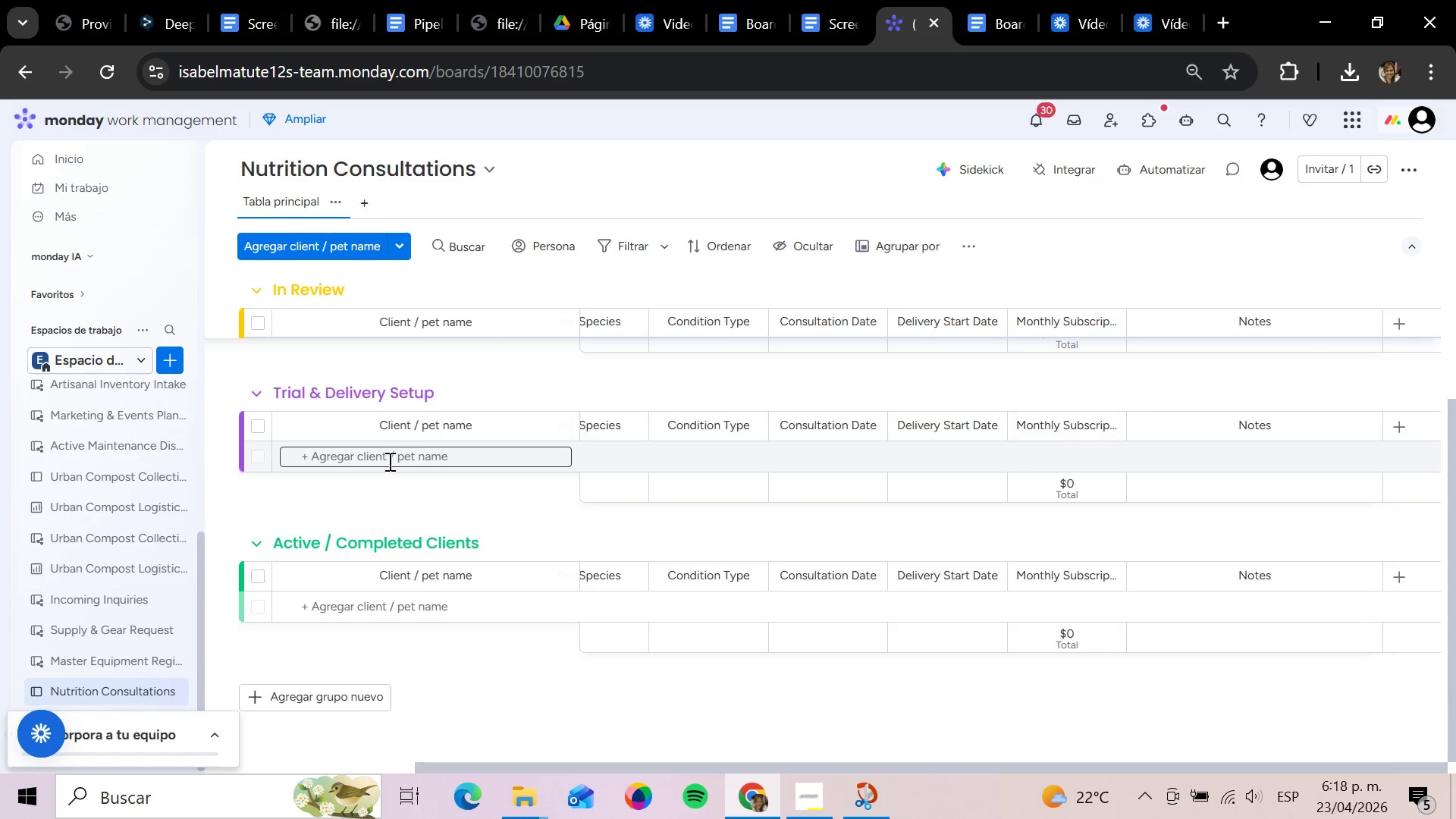 
left_click([388, 461])
 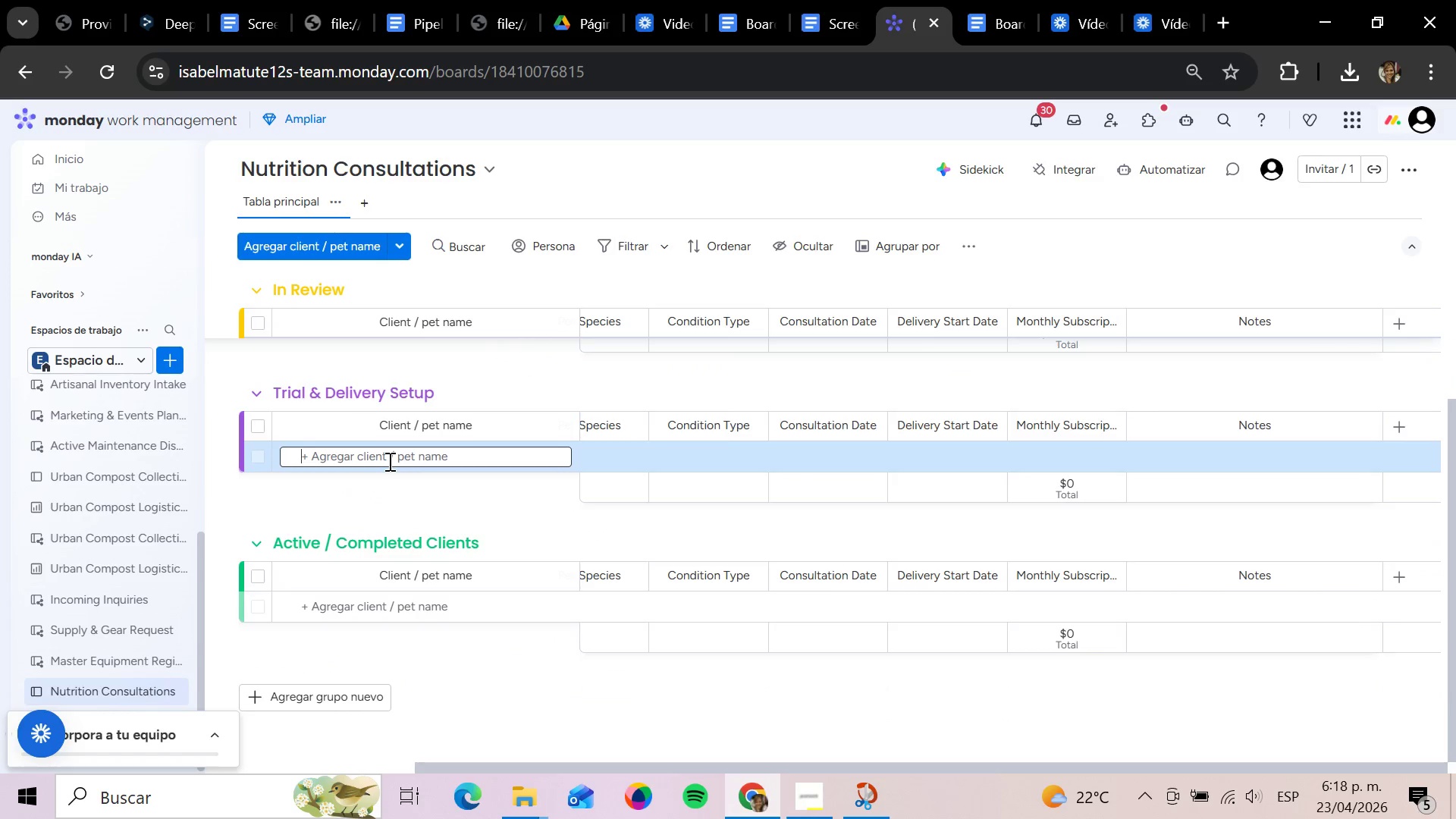 
type(Thr)
key(Backspace)
type(ir)
key(Backspace)
type(or *)
key(Backspace)
key(Backspace)
key(Backspace)
key(Backspace)
key(Backspace)
type(or *German She)
 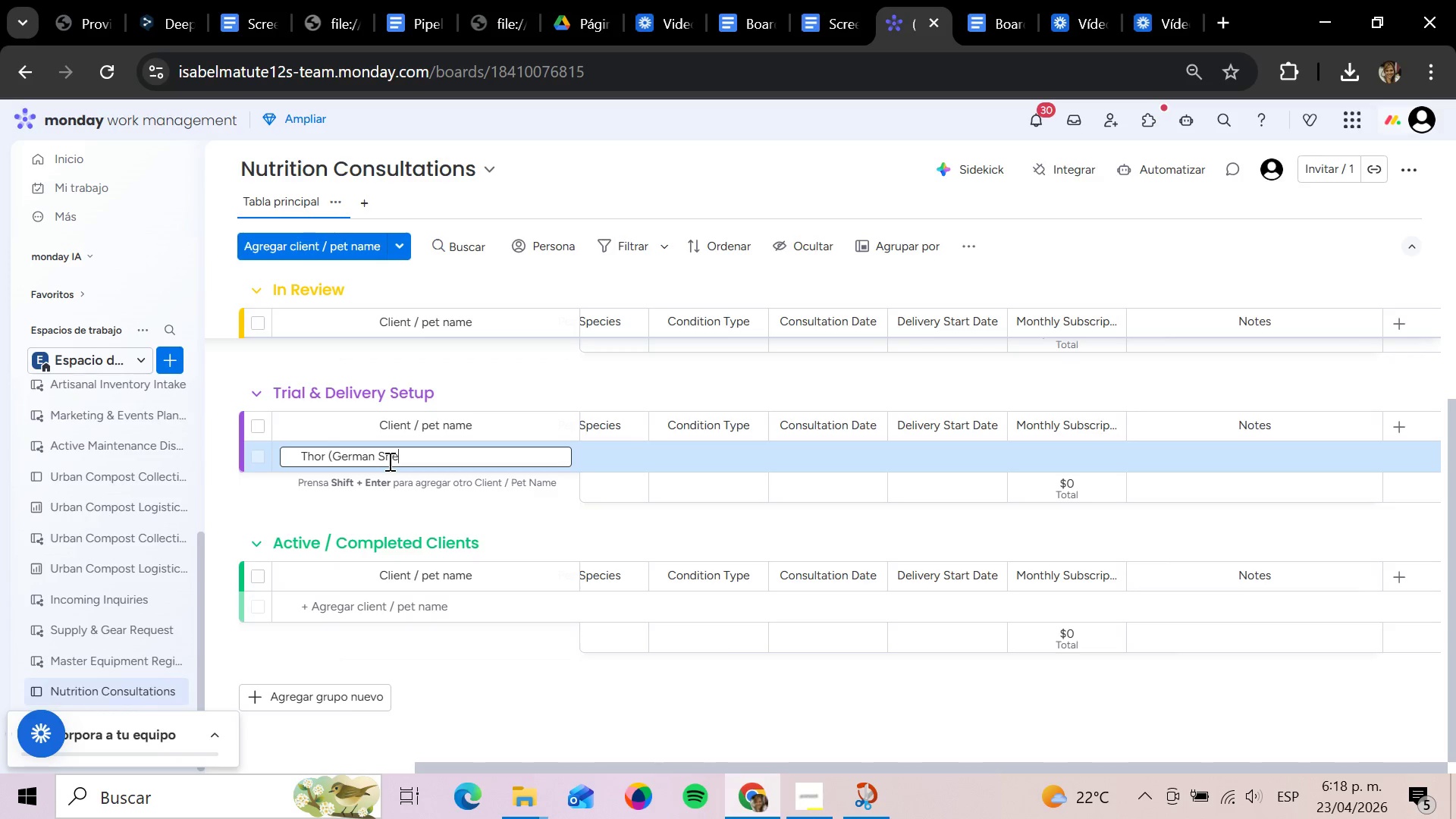 
type(pherd()
 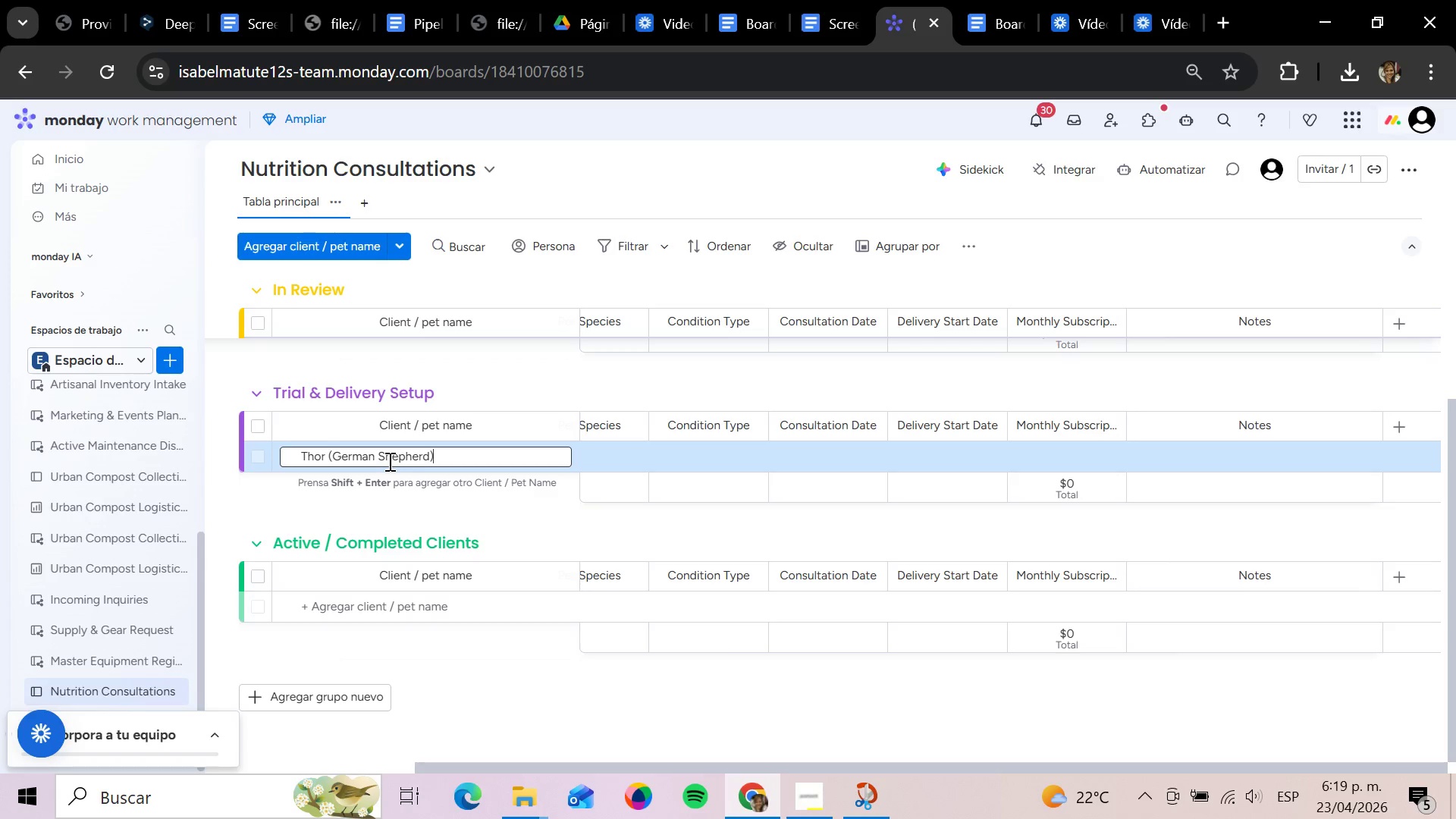 
left_click_drag(start_coordinate=[568, 769], to_coordinate=[192, 764])
 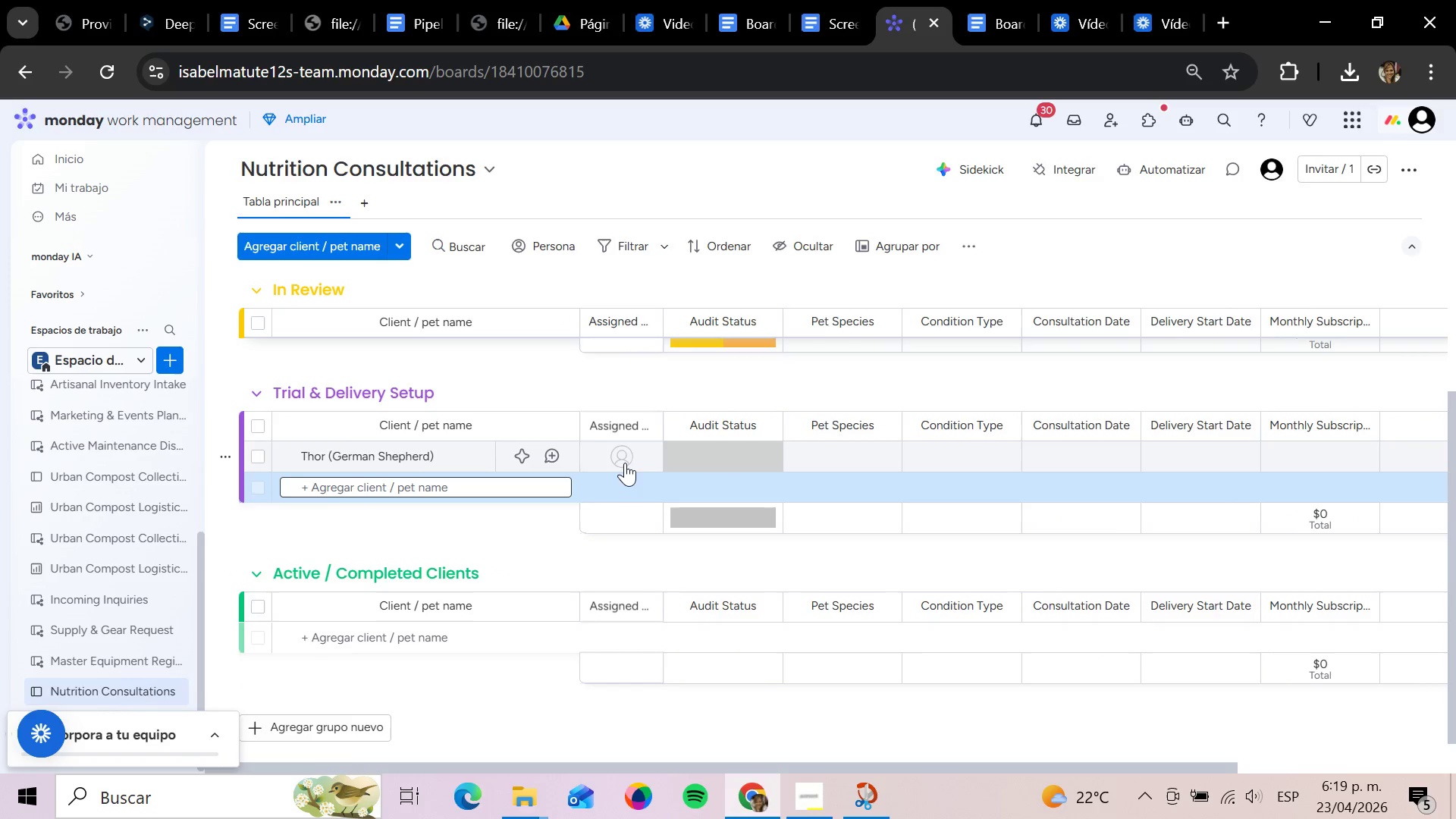 
mouse_move([689, 443])
 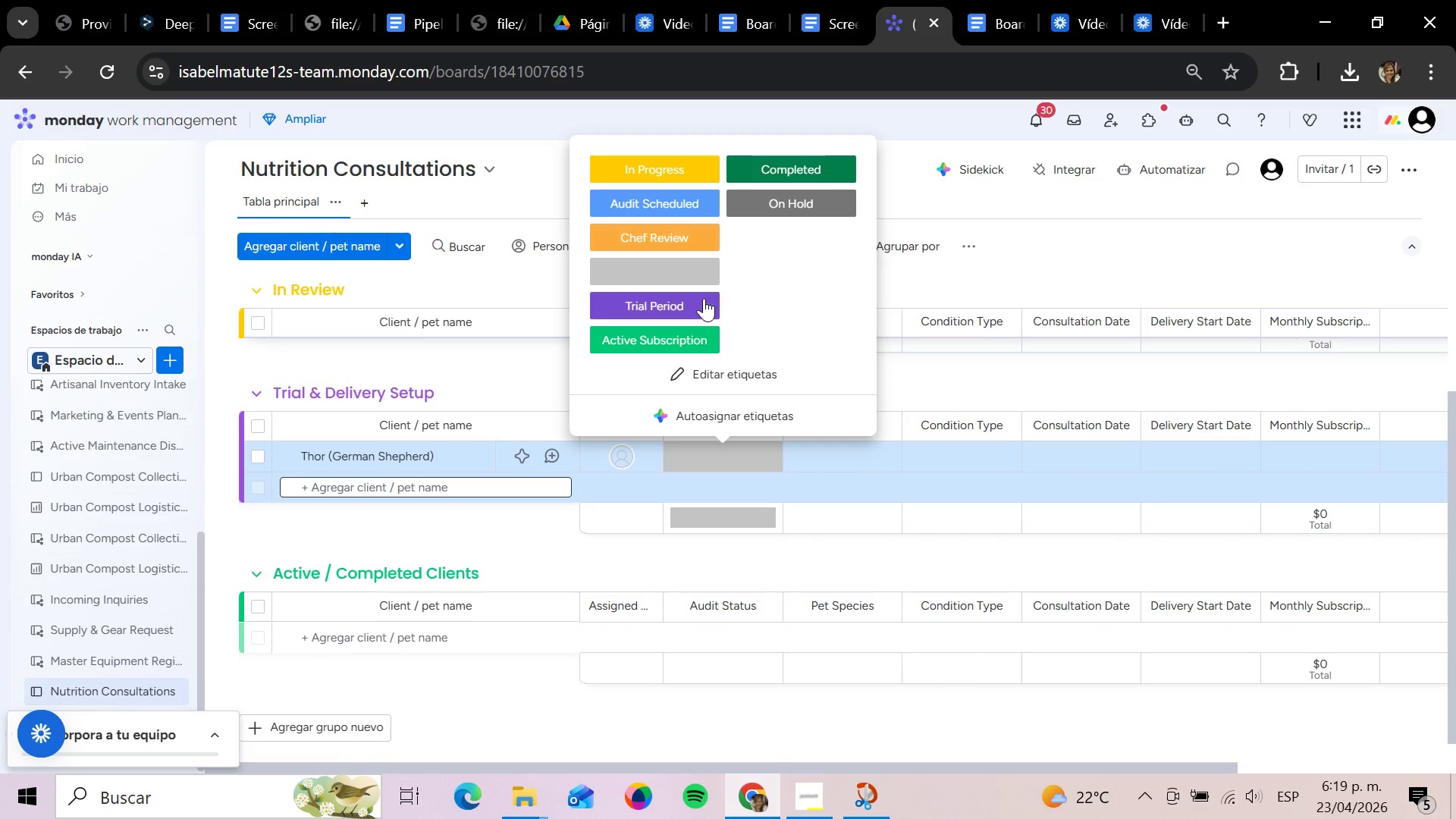 
left_click([671, 296])
 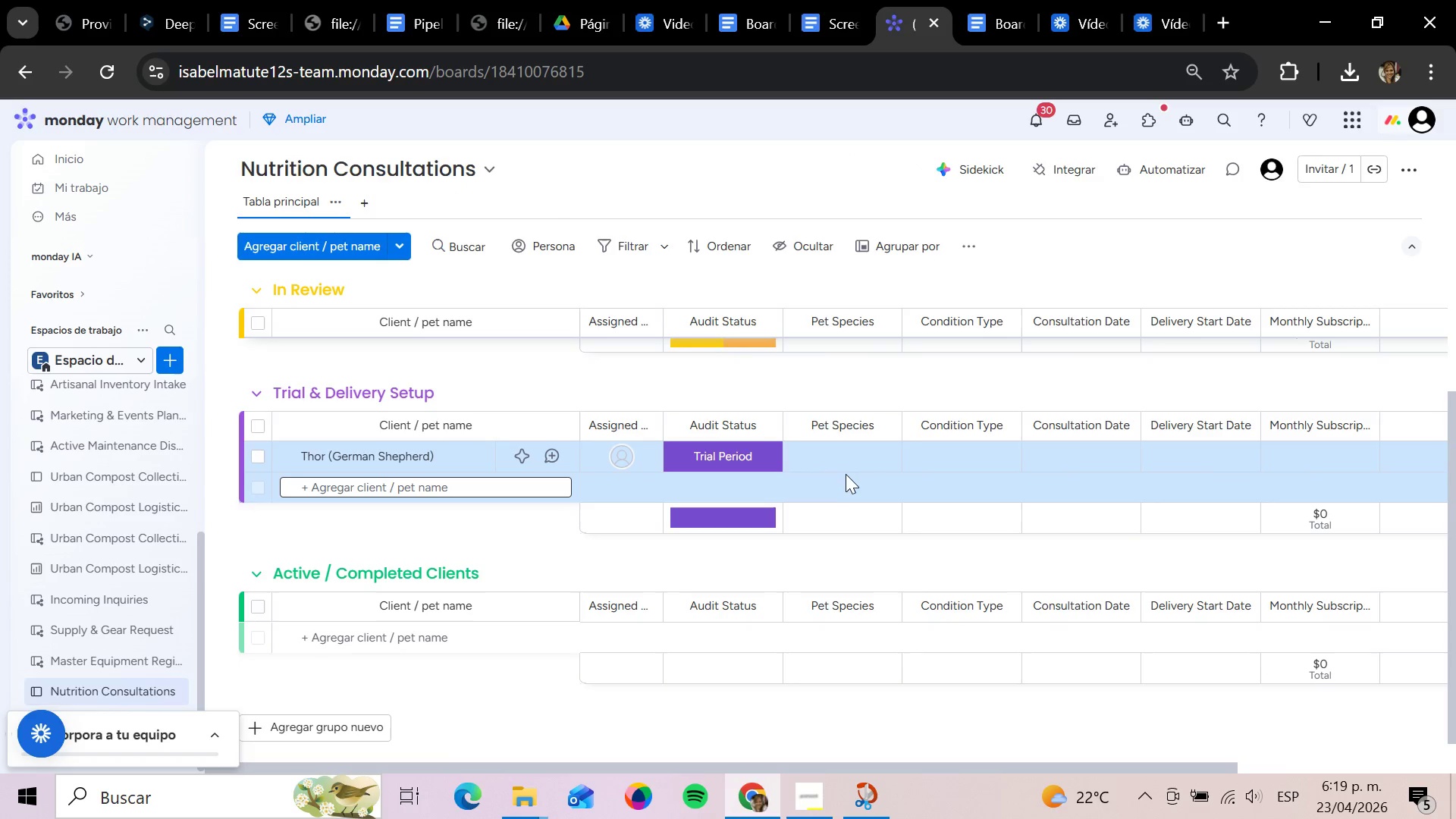 
left_click([839, 453])
 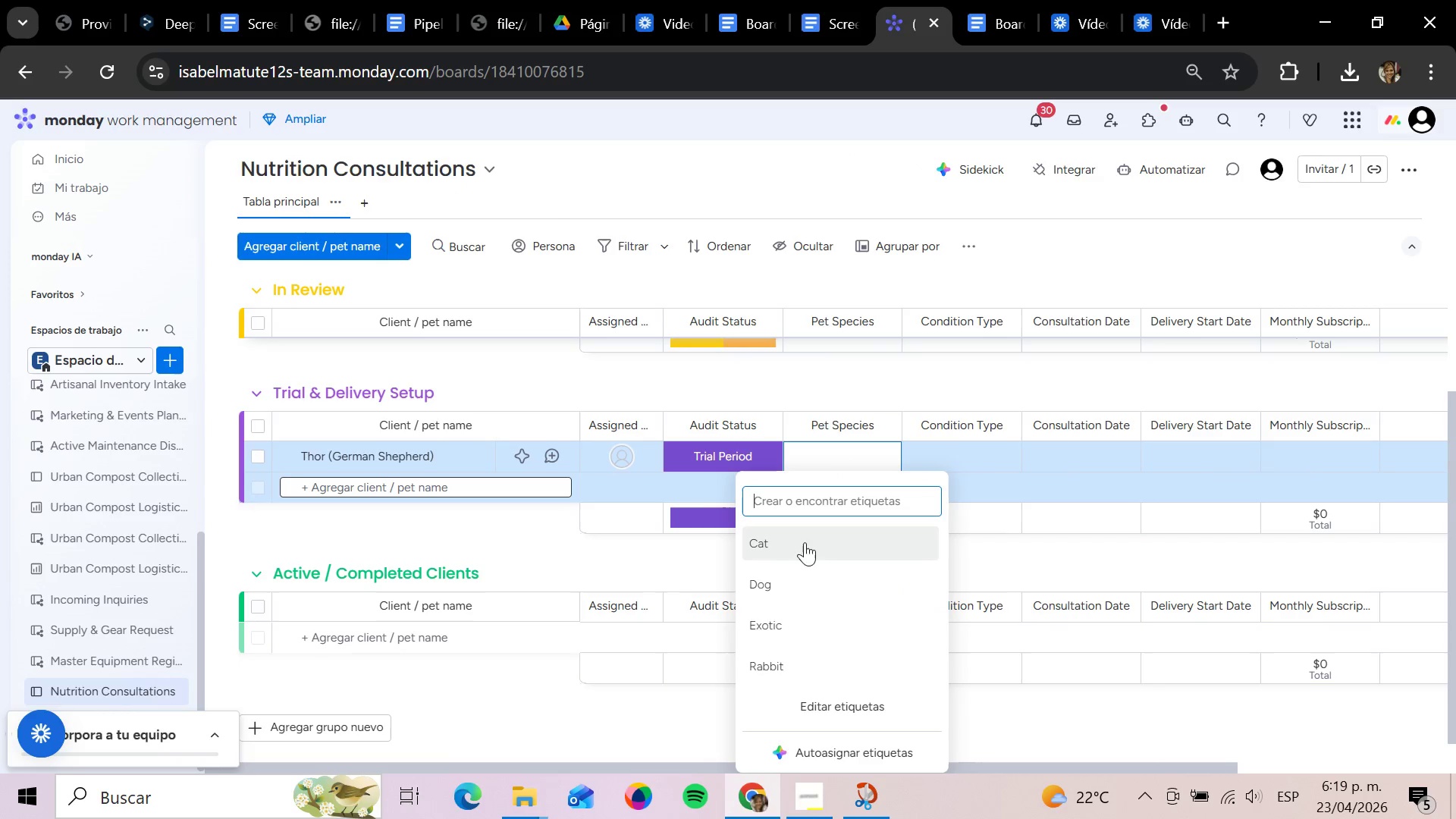 
left_click([794, 573])
 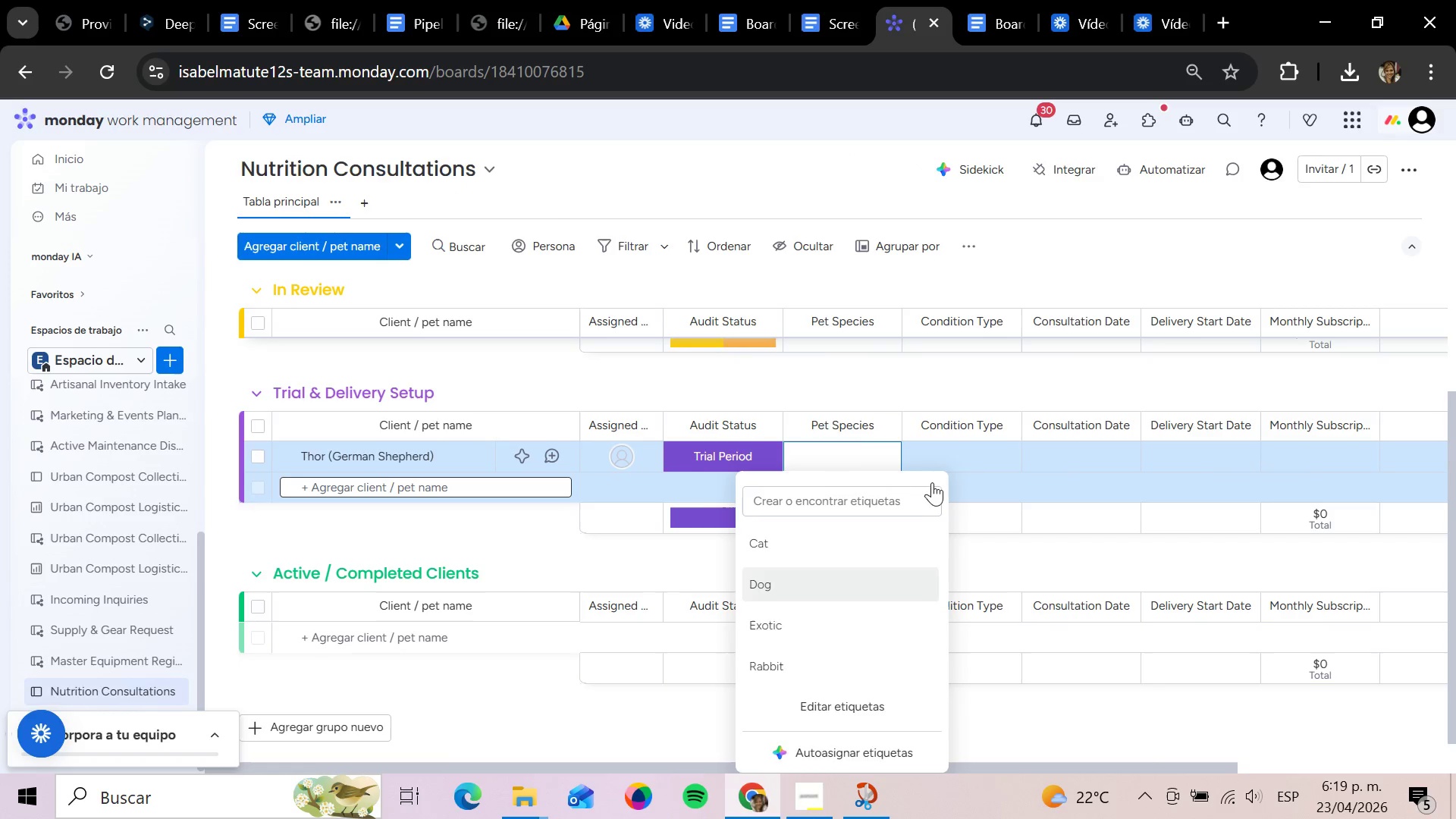 
mouse_move([957, 448])
 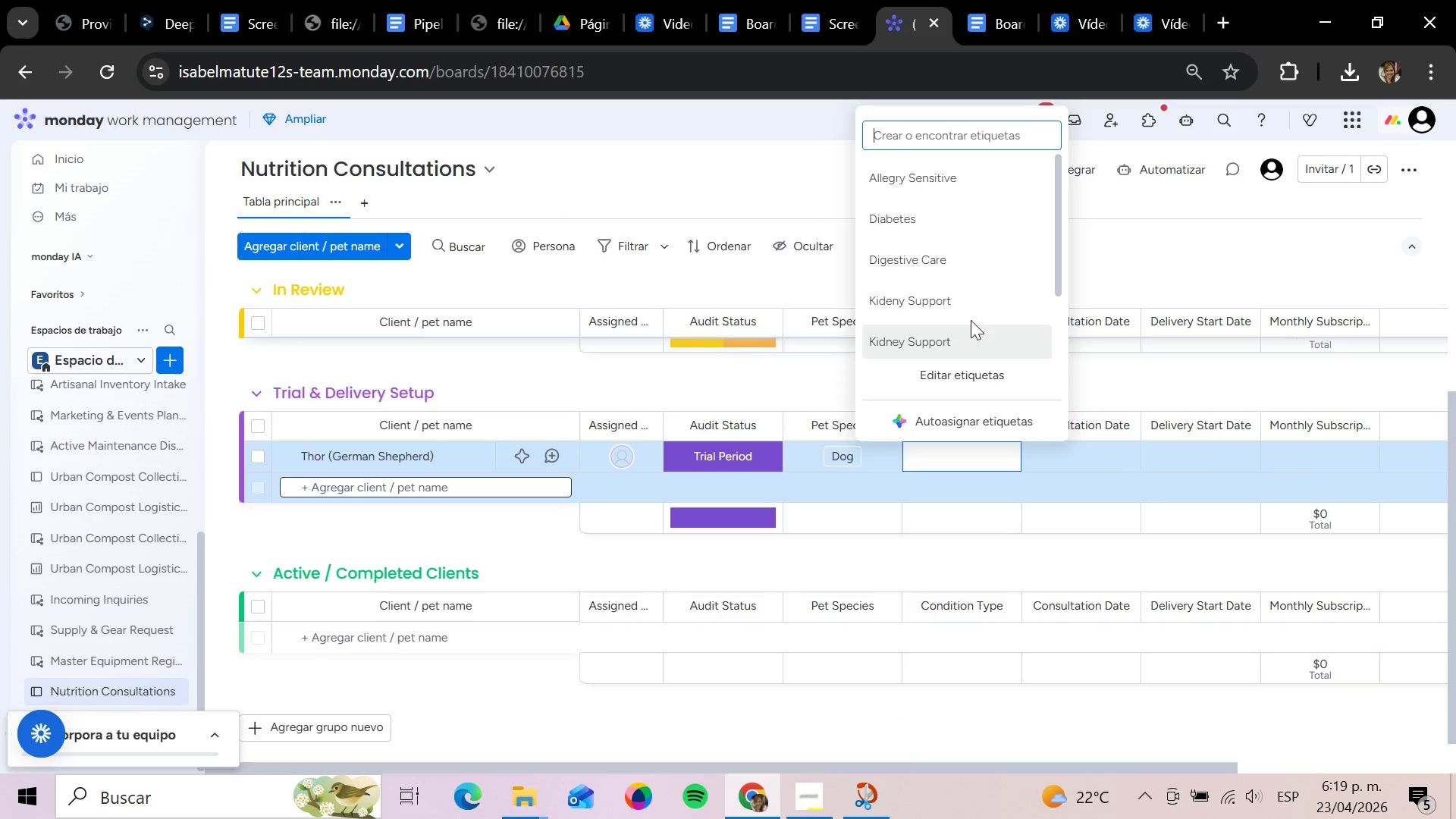 
scroll: coordinate [966, 293], scroll_direction: down, amount: 2.0
 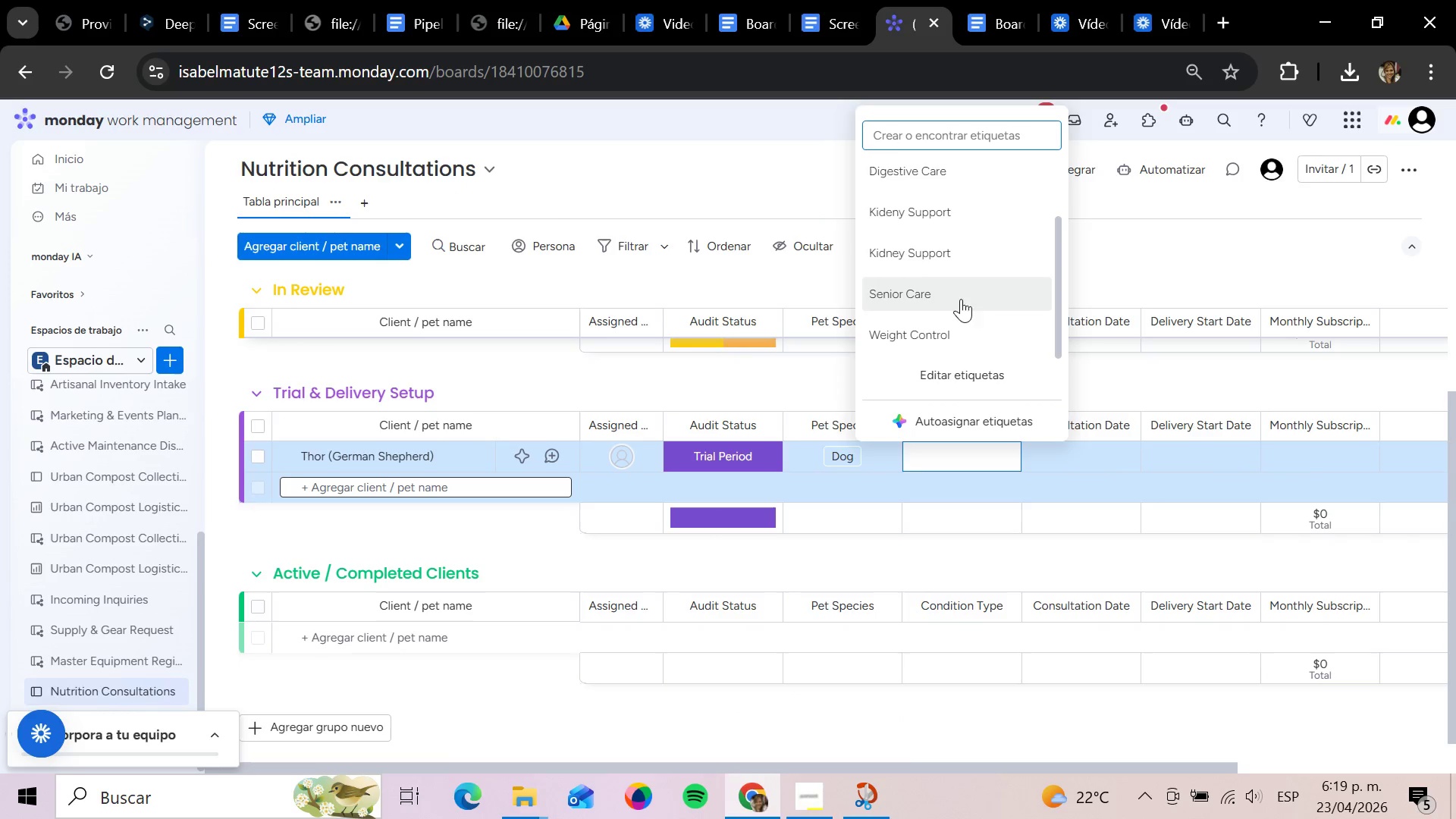 
left_click([952, 300])
 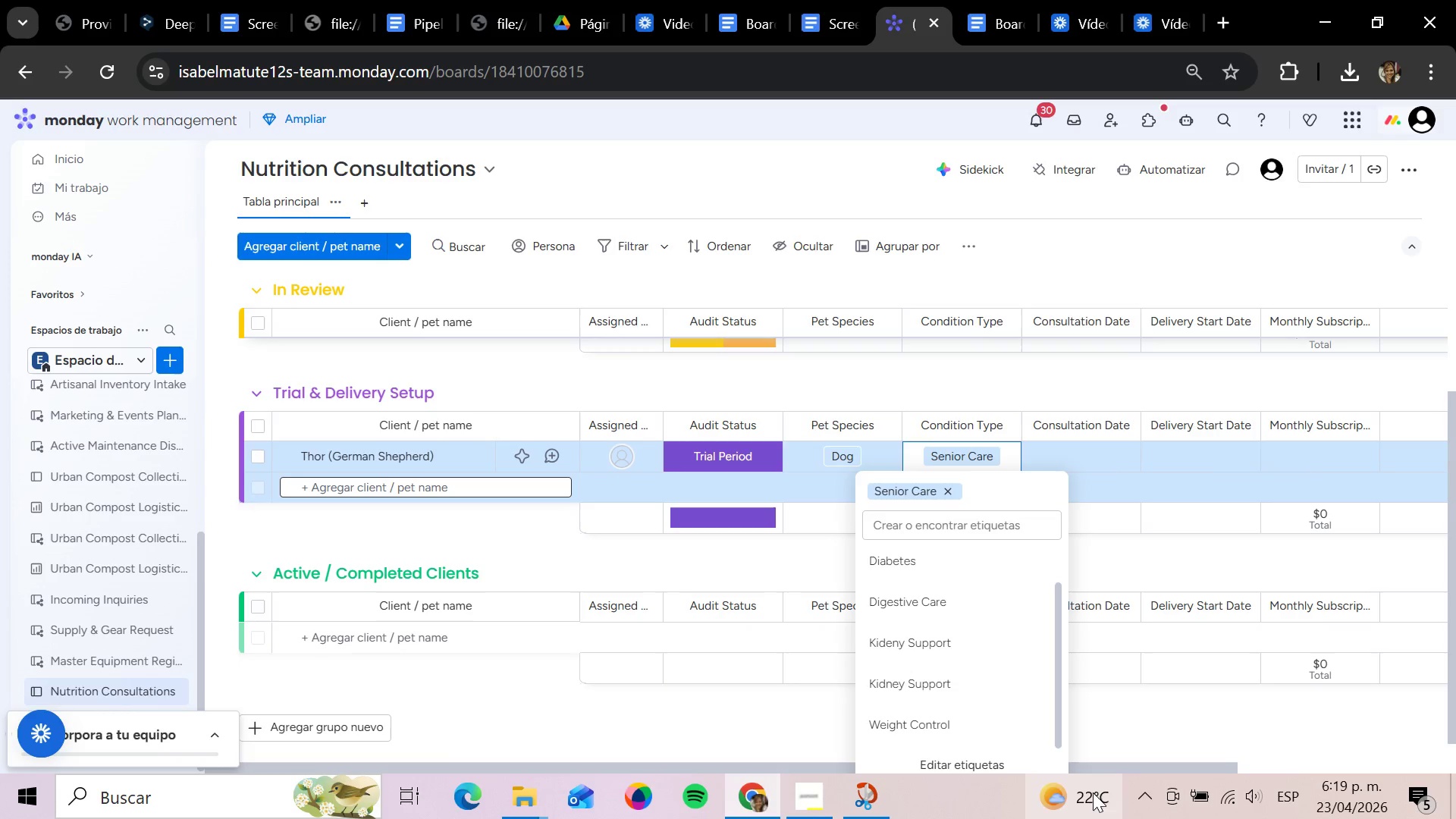 
scroll: coordinate [955, 303], scroll_direction: down, amount: 1.0
 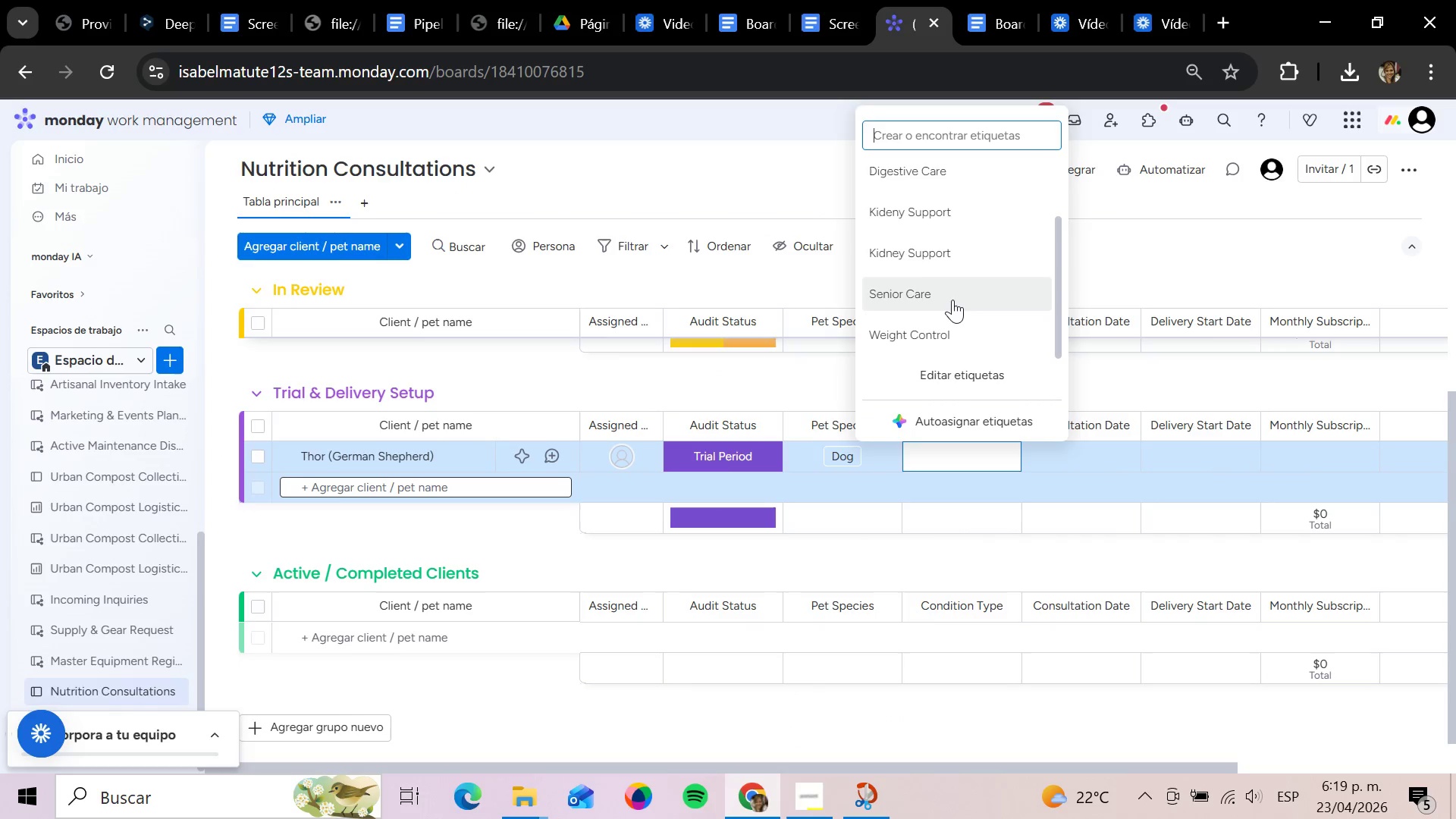 
left_click_drag(start_coordinate=[1114, 763], to_coordinate=[1350, 759])
 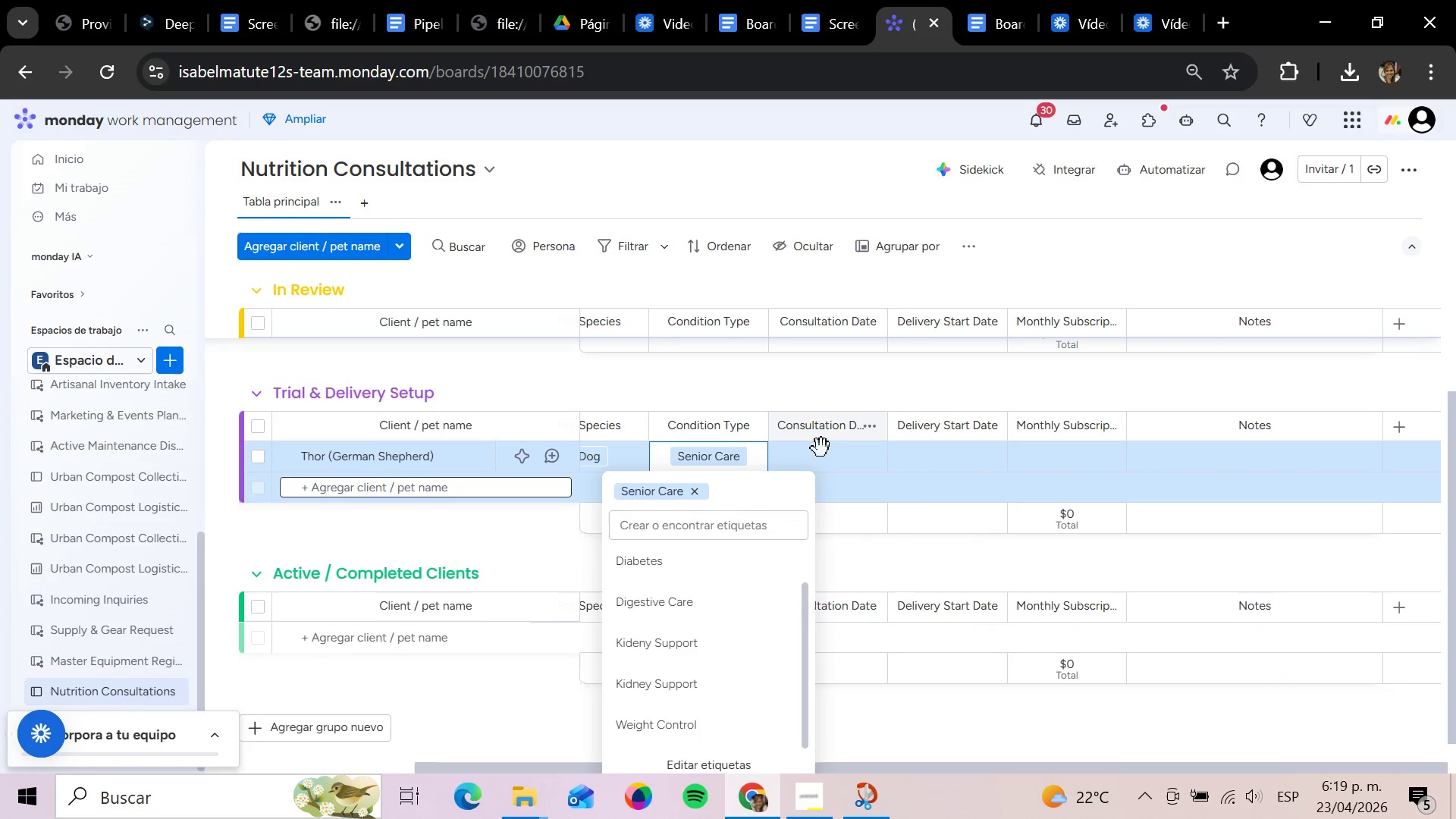 
left_click([834, 452])
 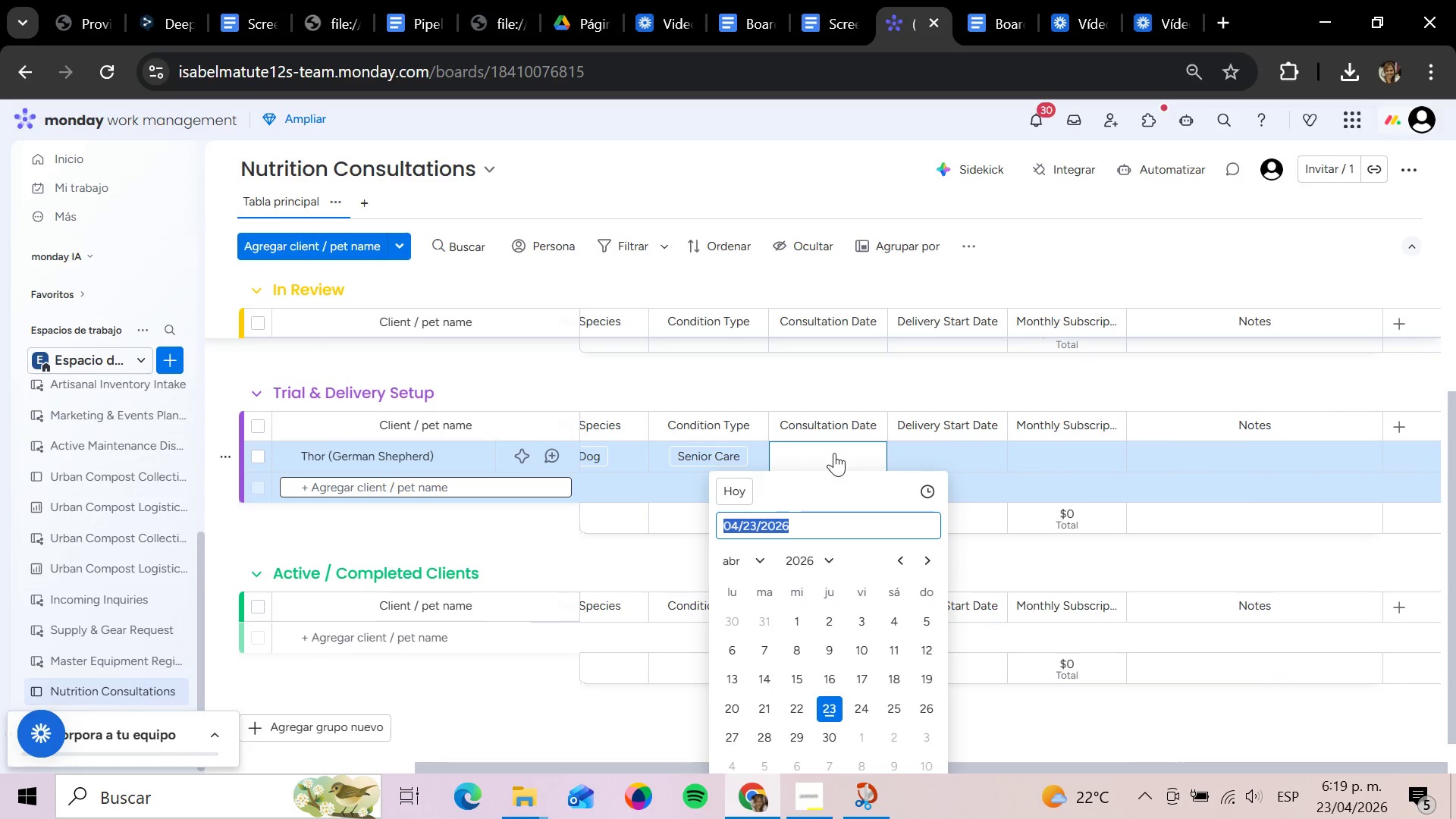 
key(Backspace)
type(2026 03)
key(Backspace)
type(4 15)
 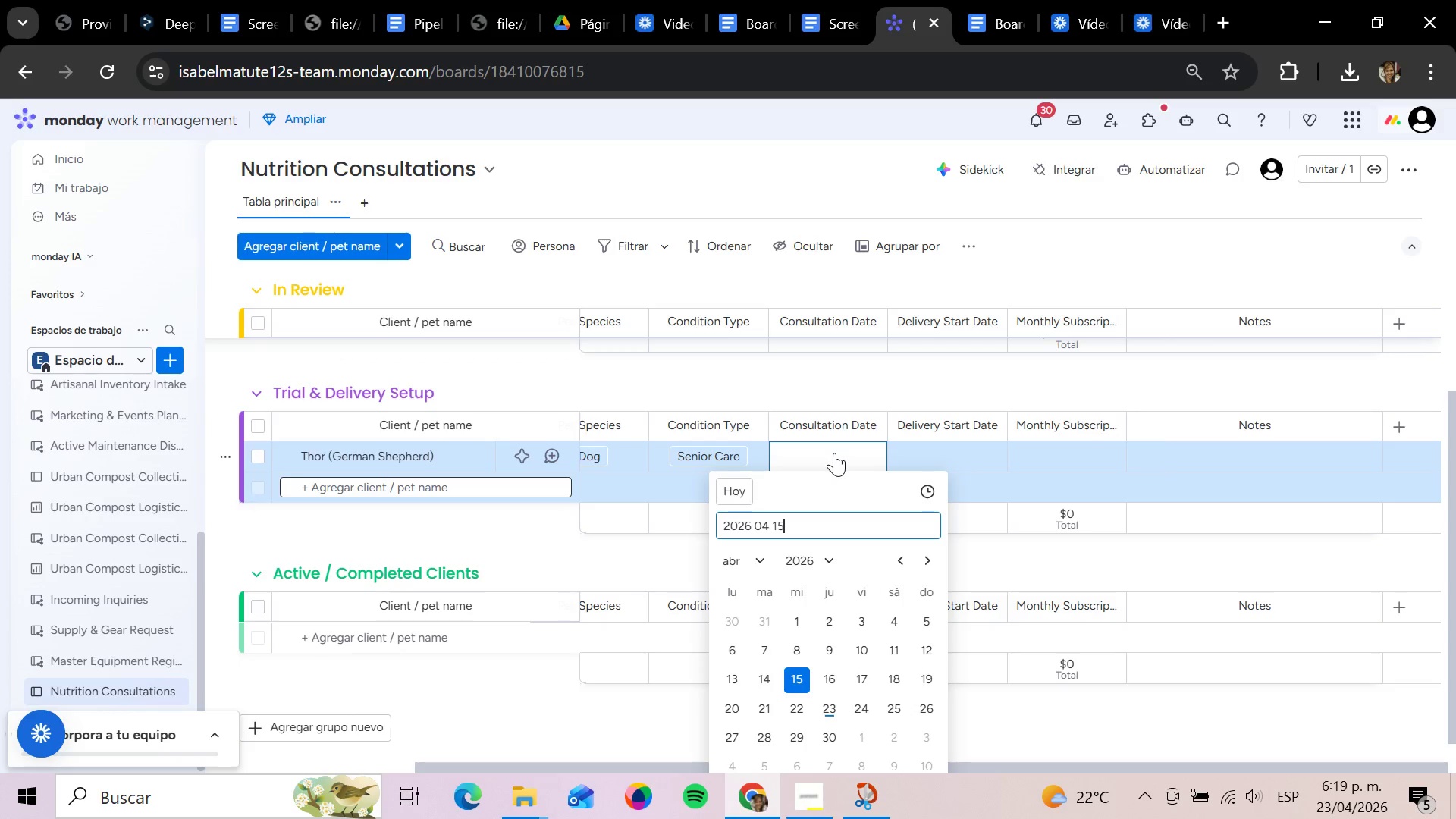 
key(Enter)
 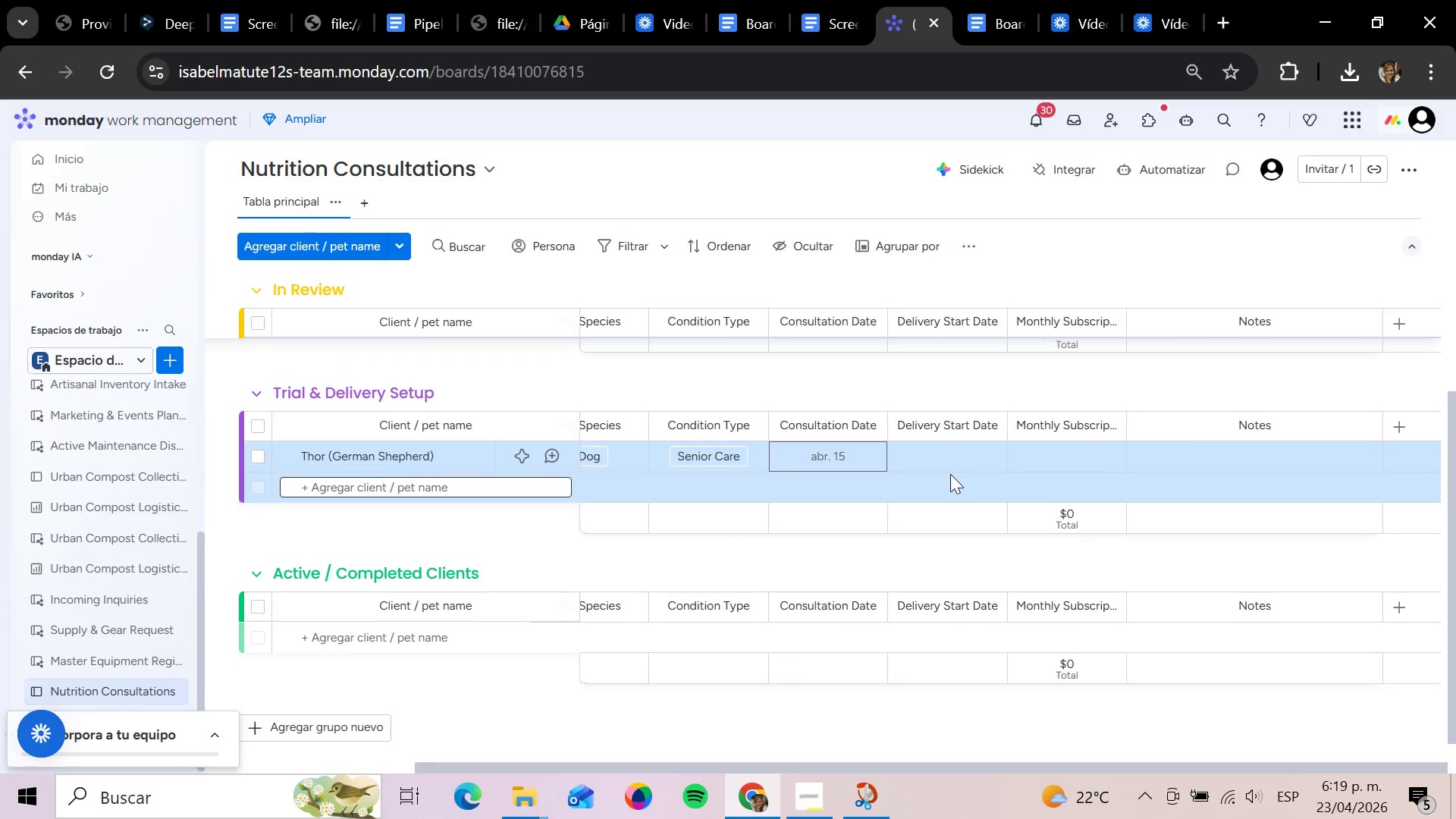 
left_click([949, 457])
 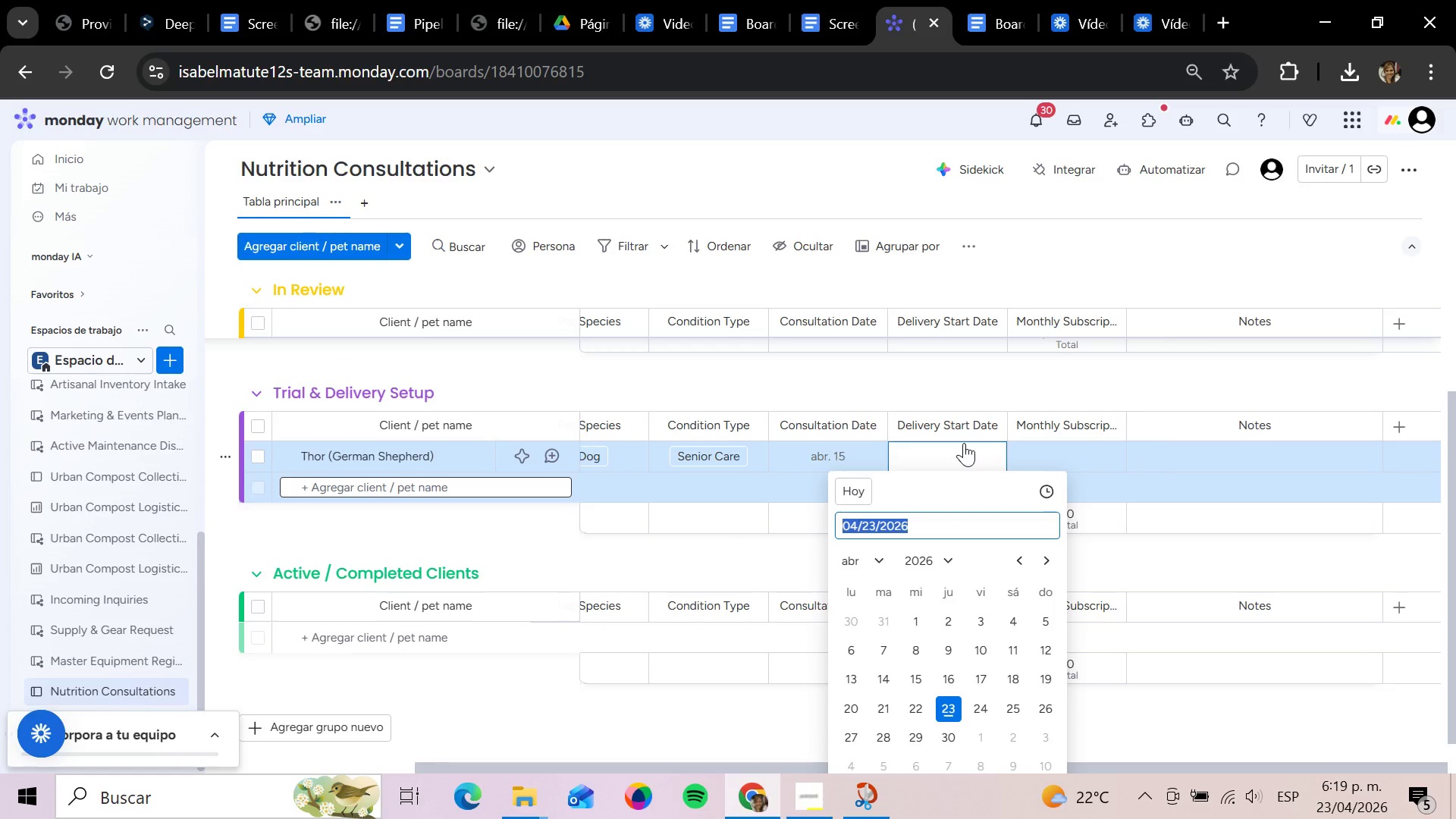 
key(Backspace)
type(2026 04 22)
 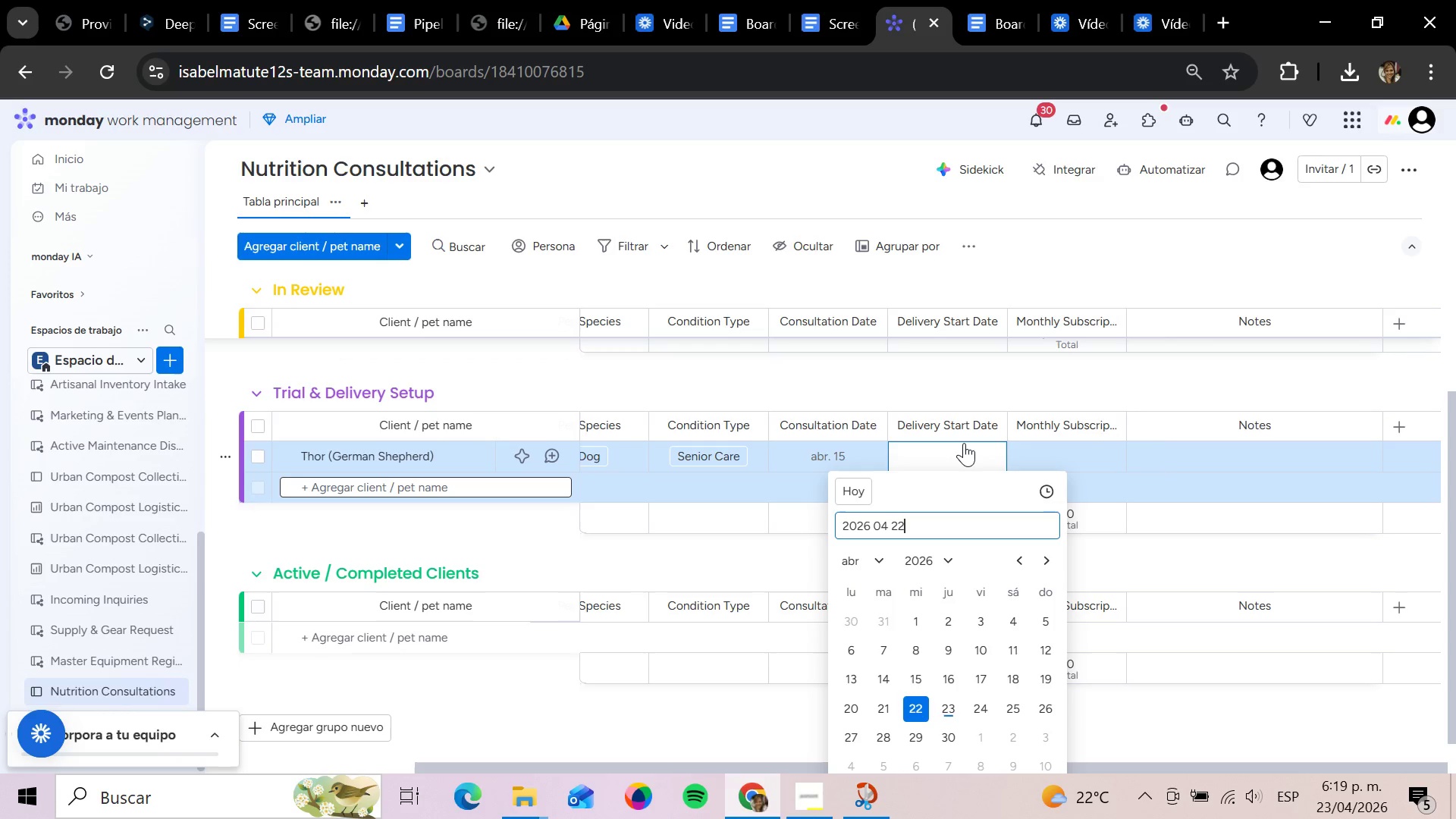 
key(Enter)
 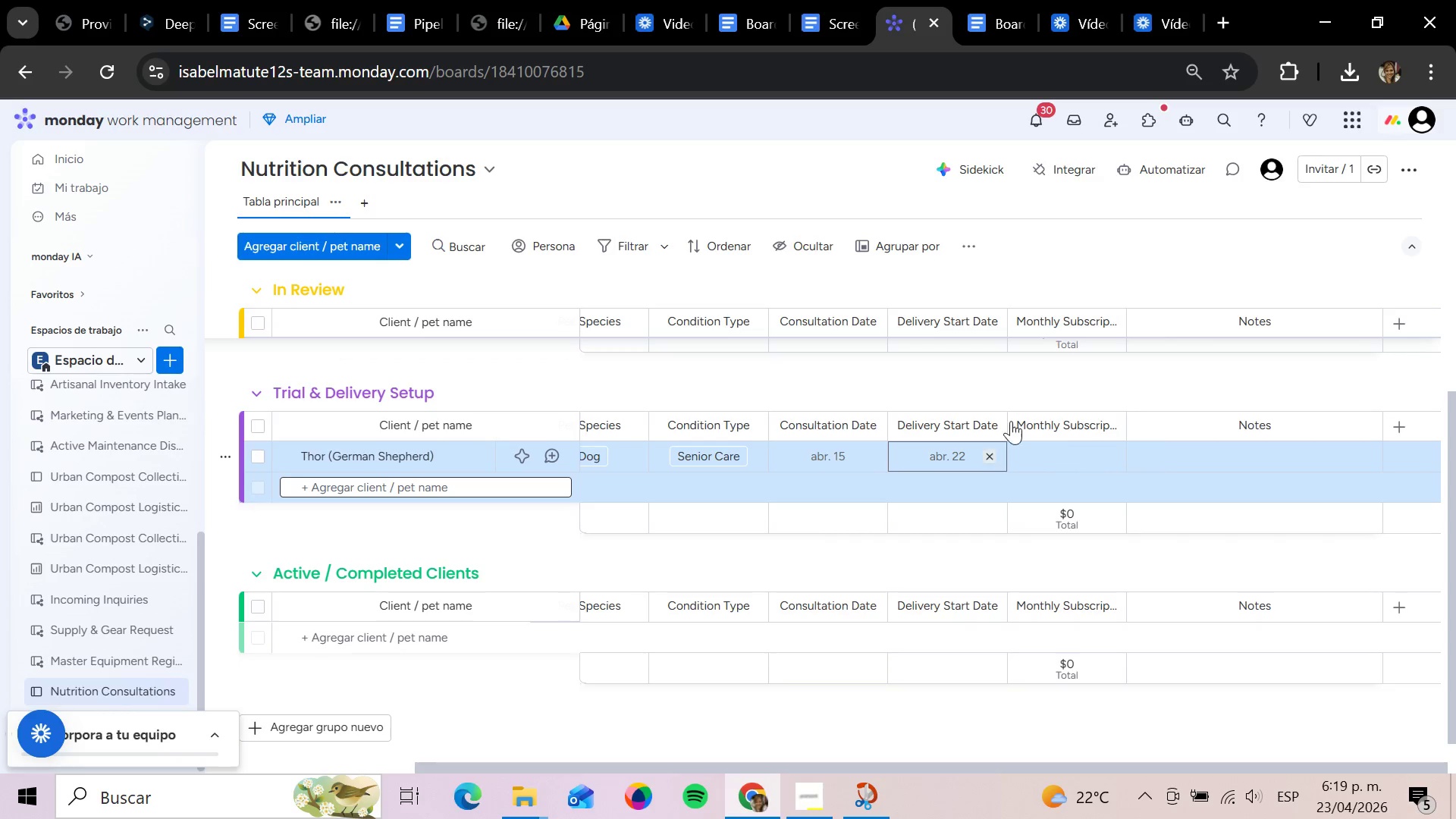 
left_click([1108, 460])
 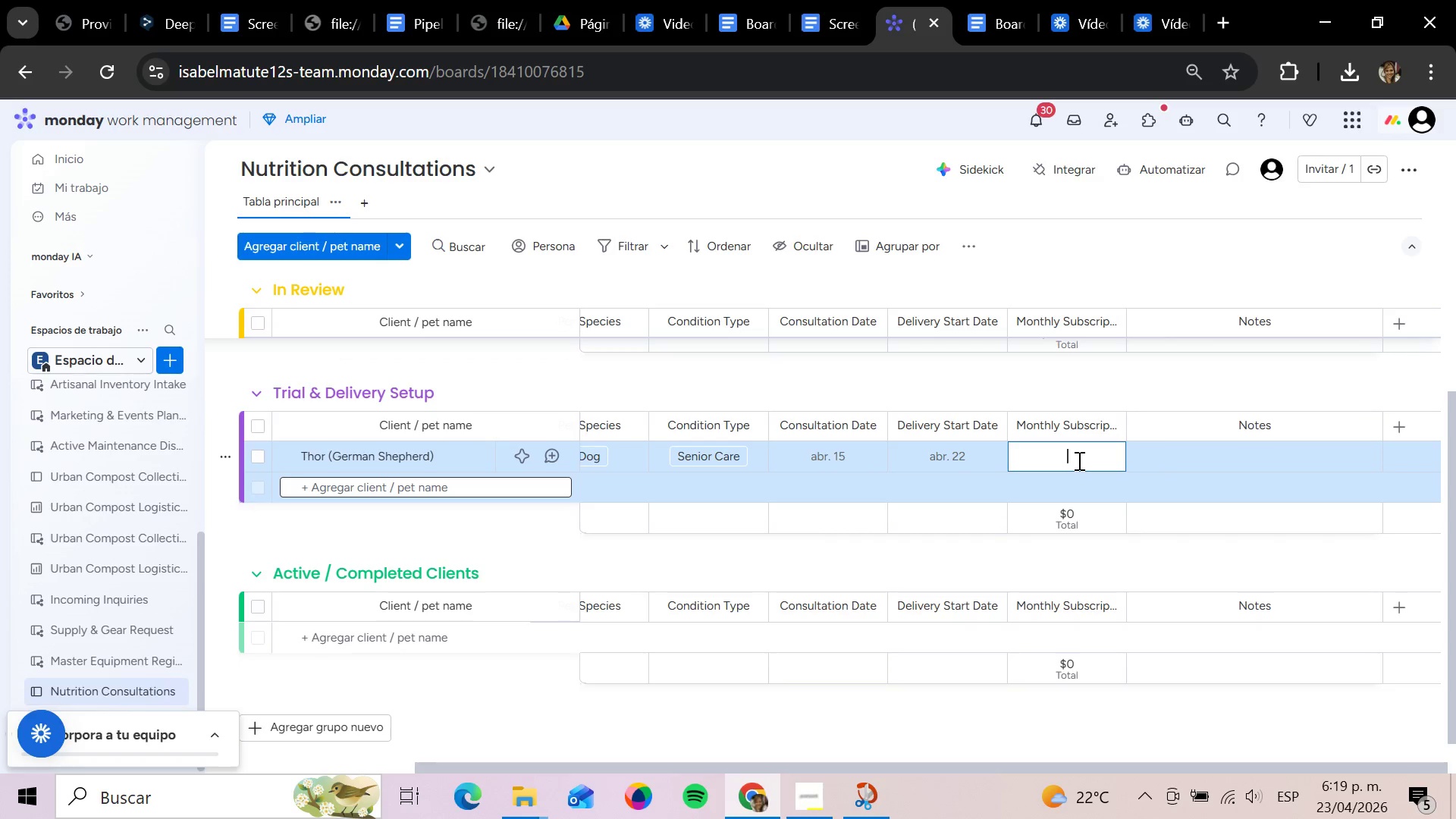 
type(280000)
 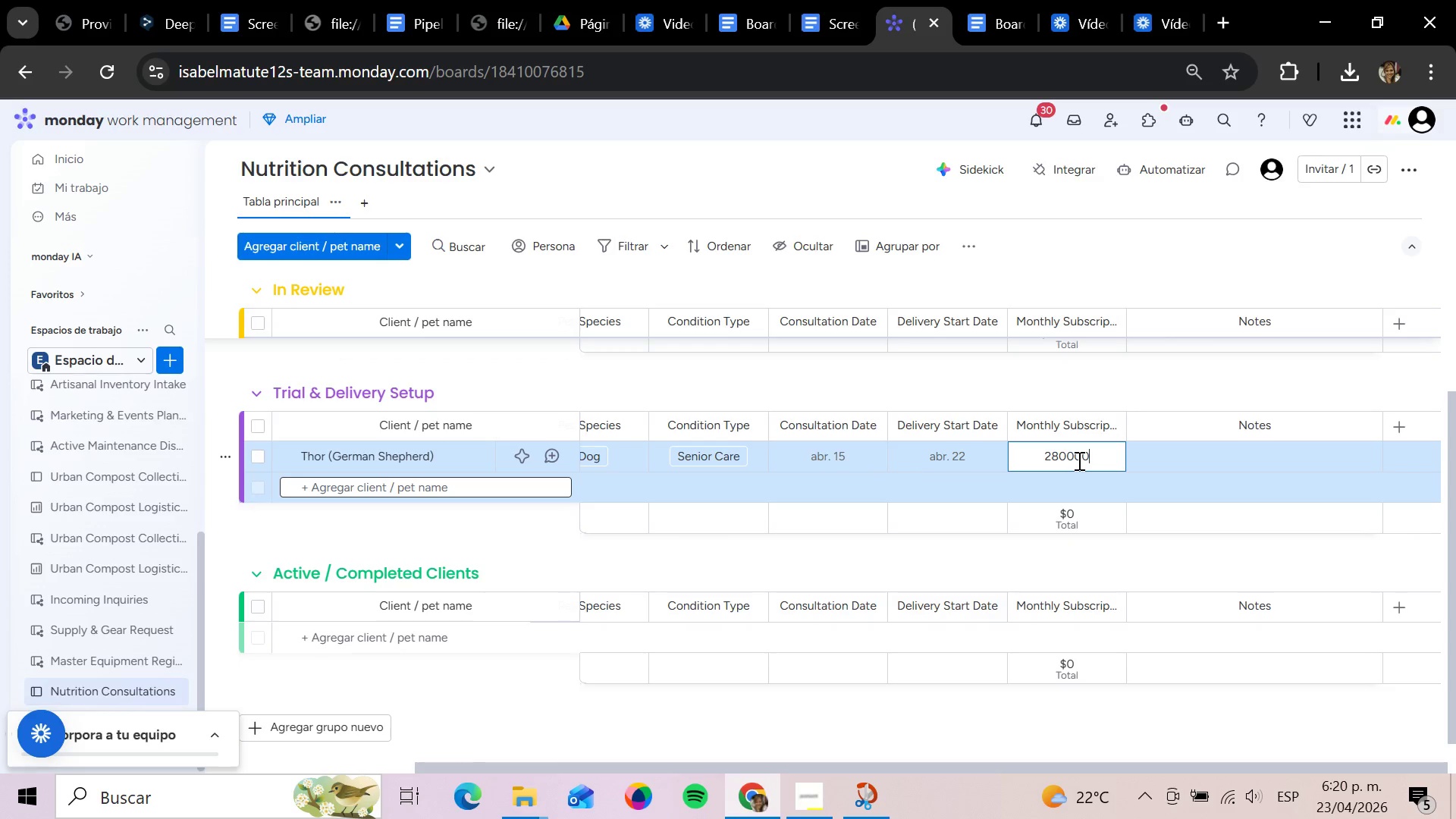 
key(Enter)
 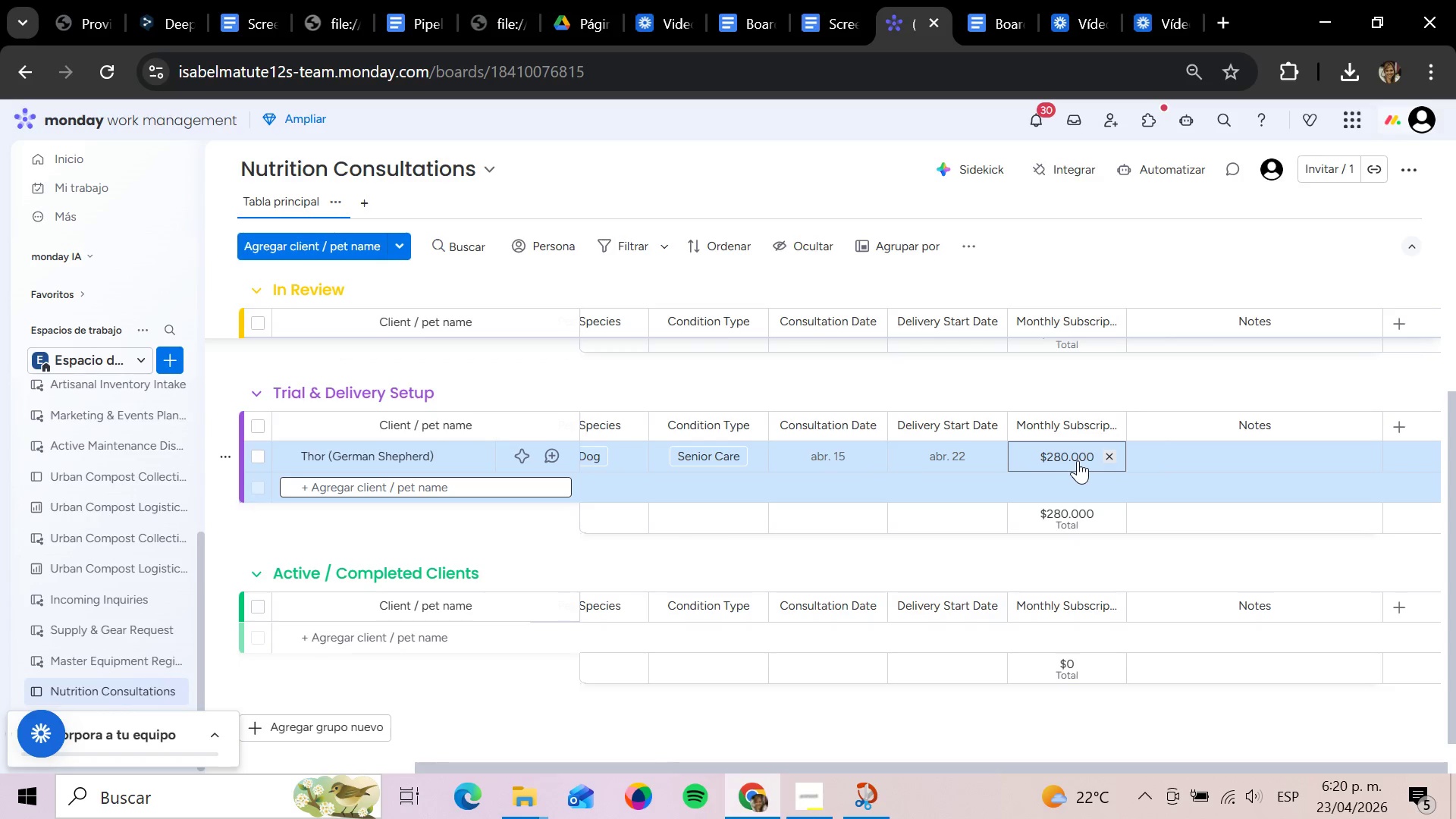 
key(ArrowRight)
 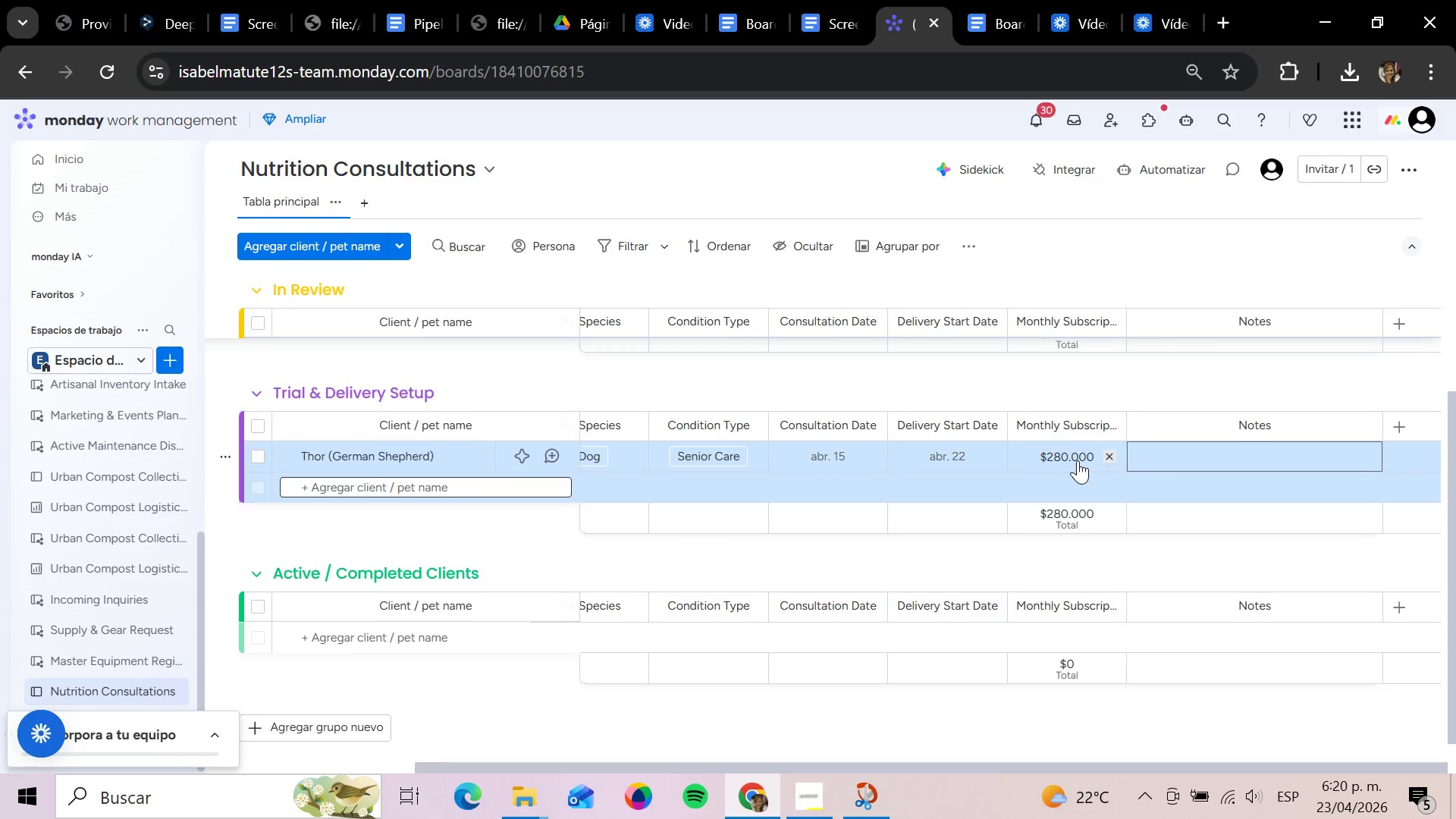 
key(Enter)
 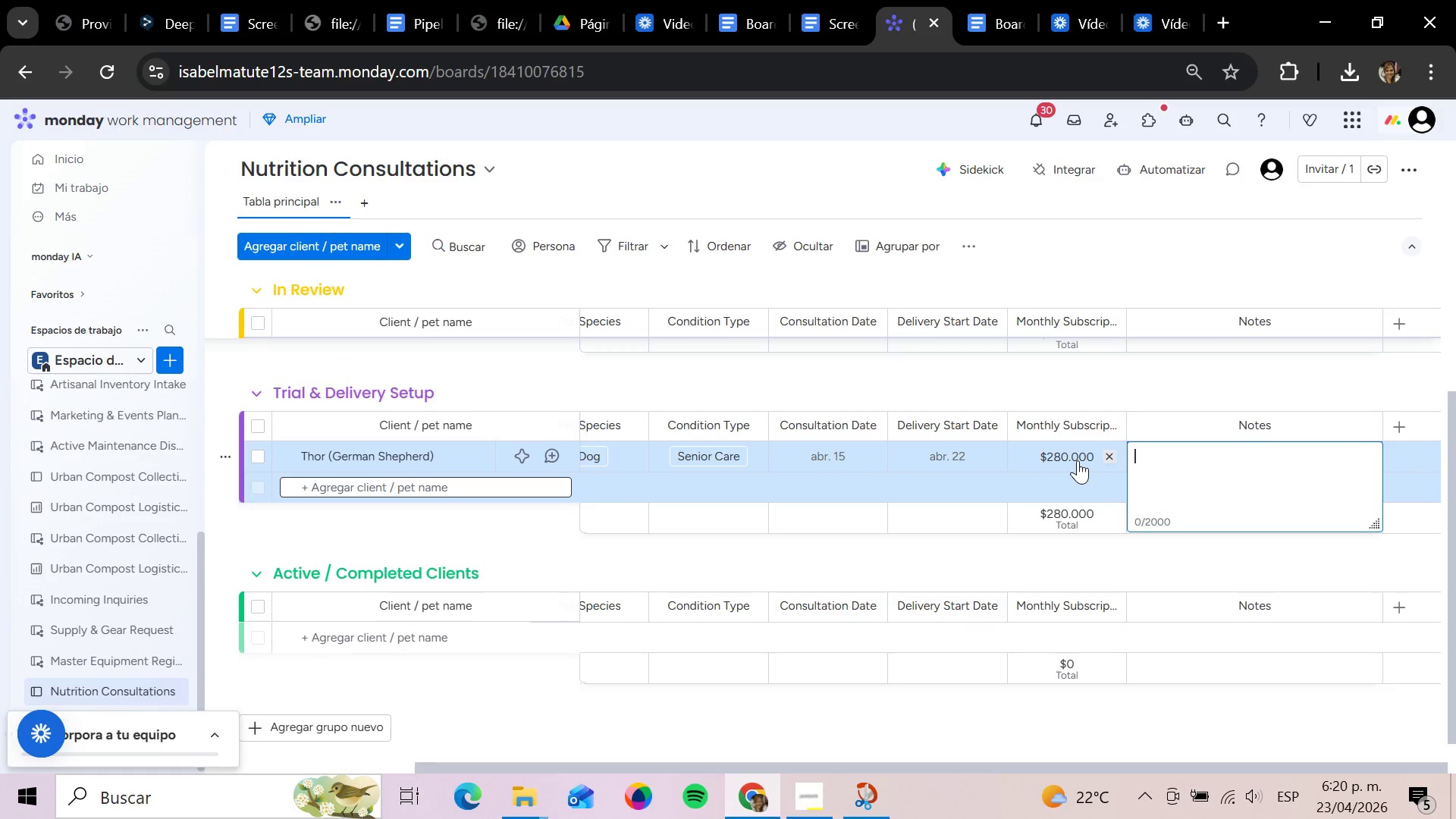 
type(Joint)
 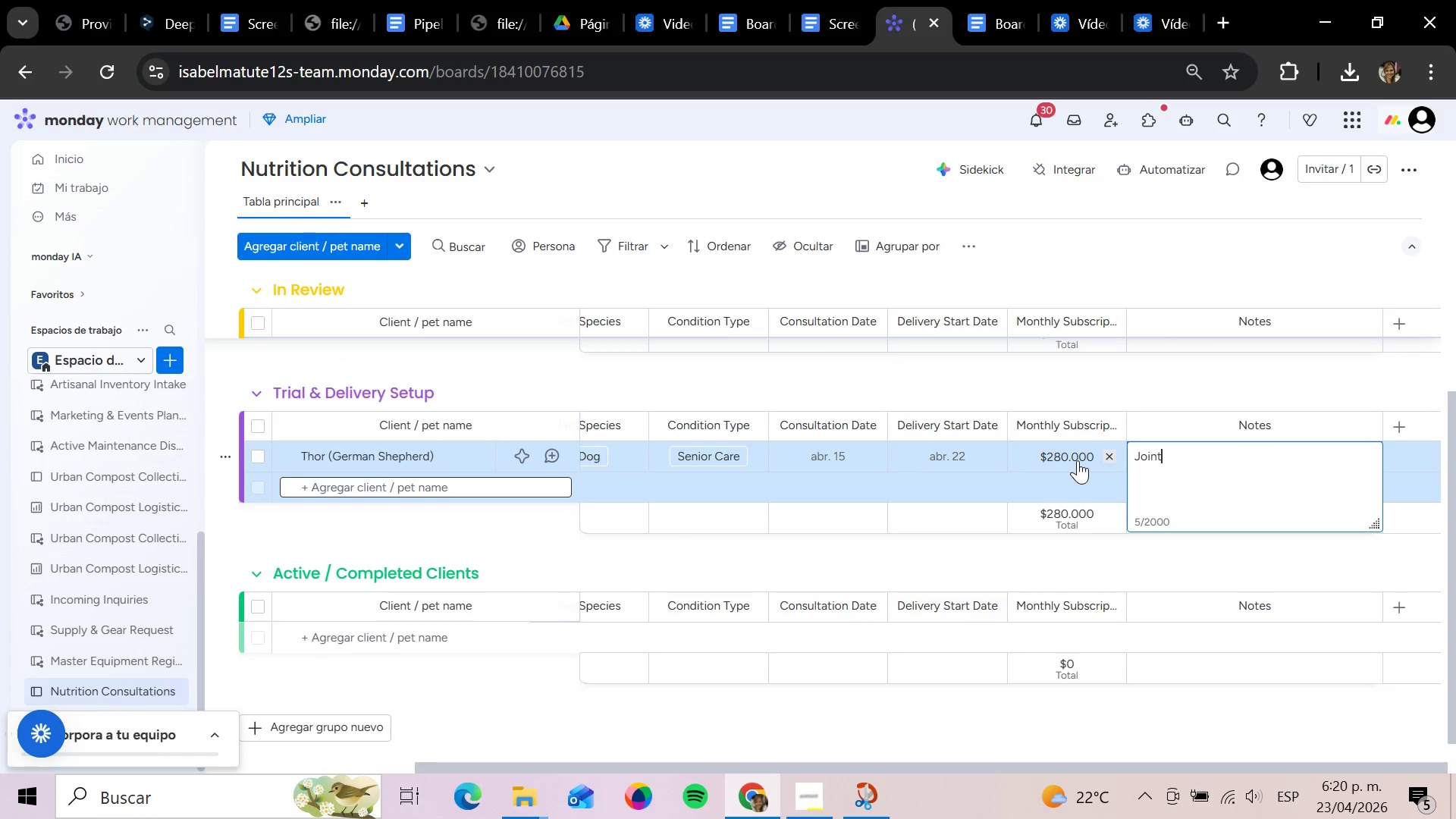 
type( su)